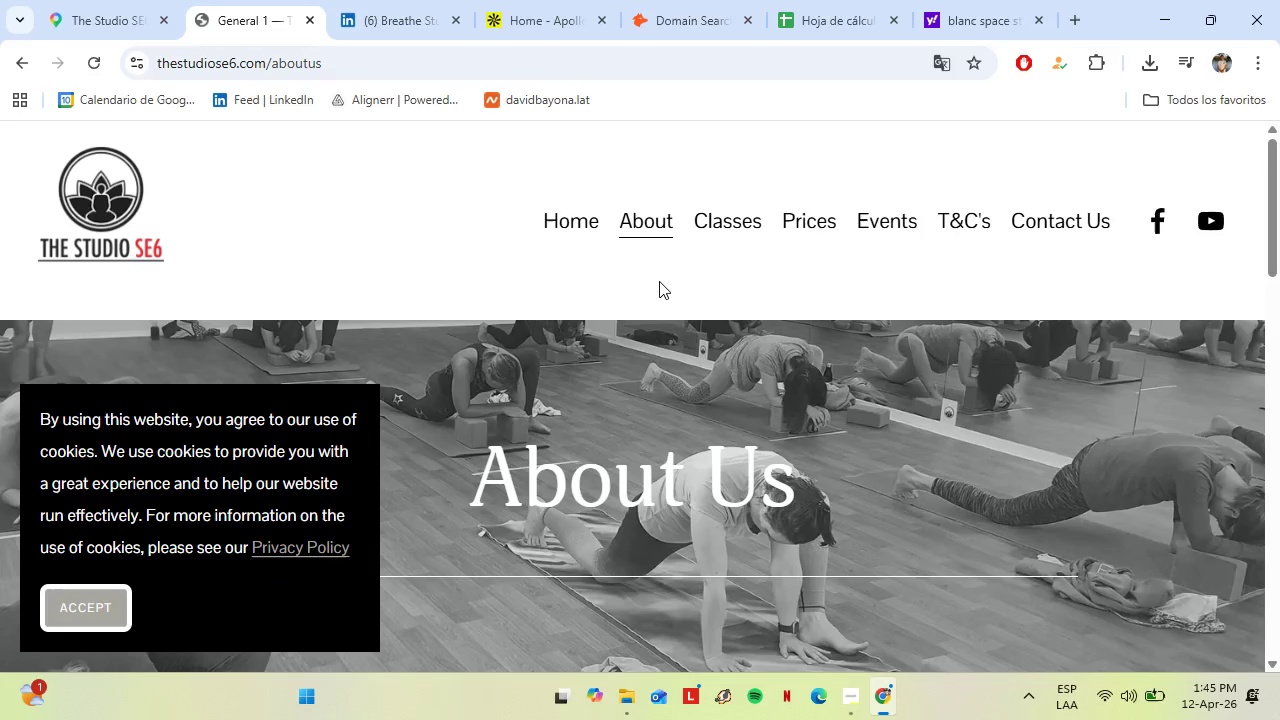 
left_click([108, 603])
 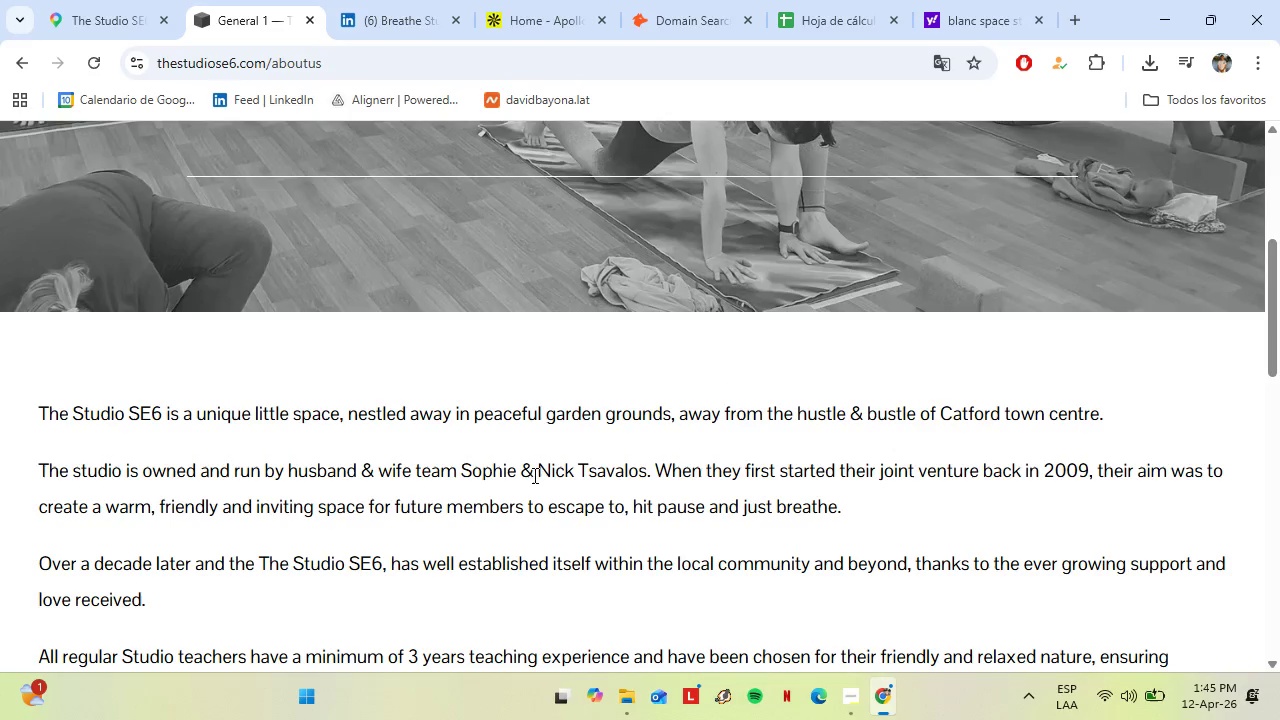 
scroll: coordinate [477, 409], scroll_direction: down, amount: 4.0
 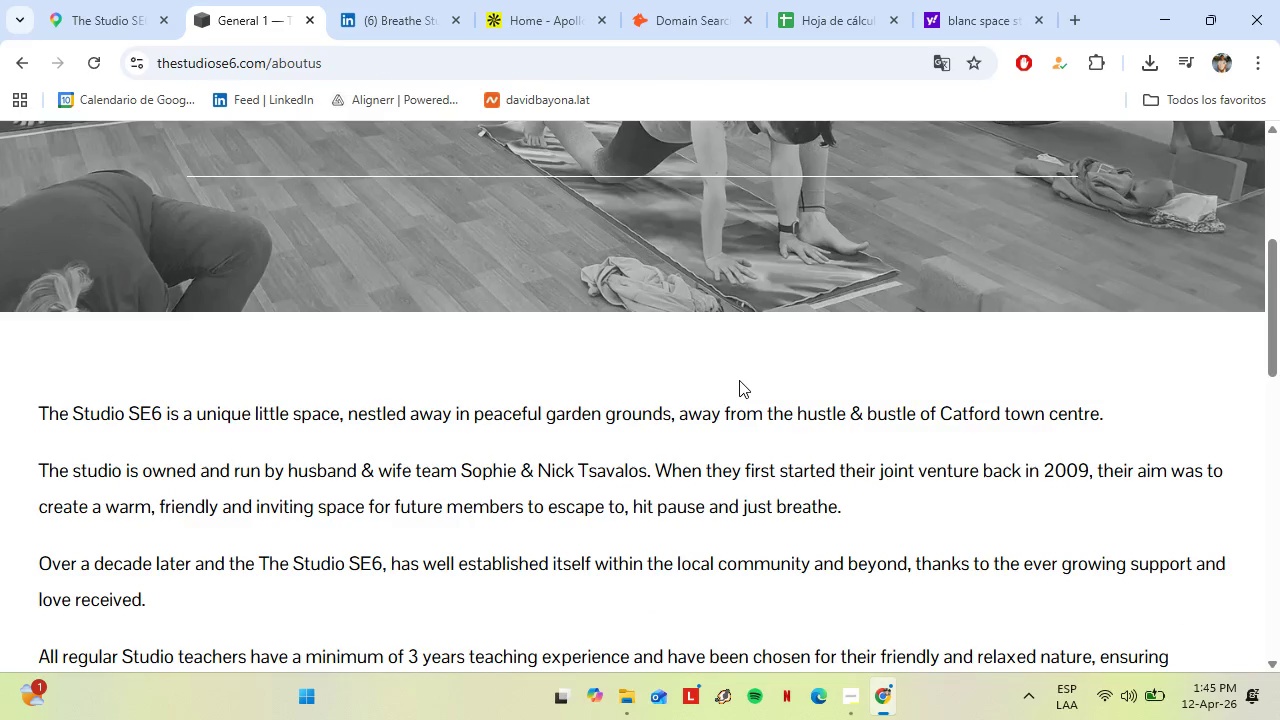 
left_click_drag(start_coordinate=[520, 475], to_coordinate=[465, 472])
 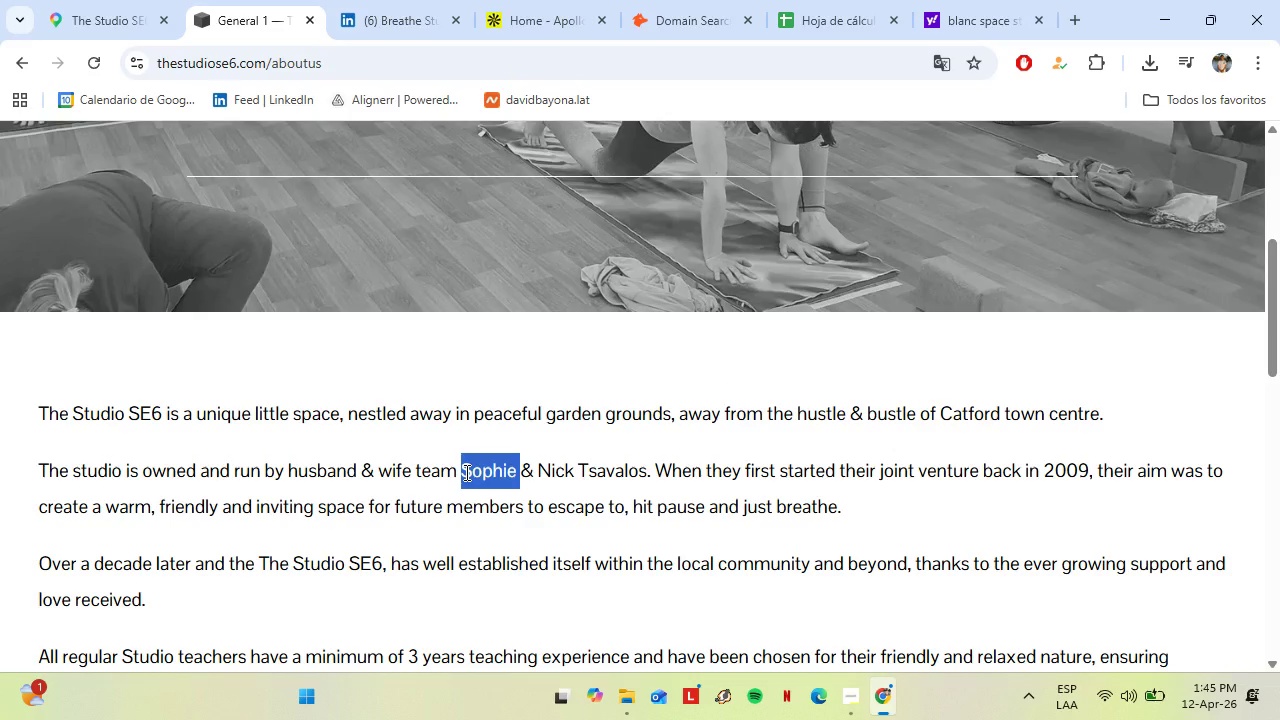 
key(Control+C)
 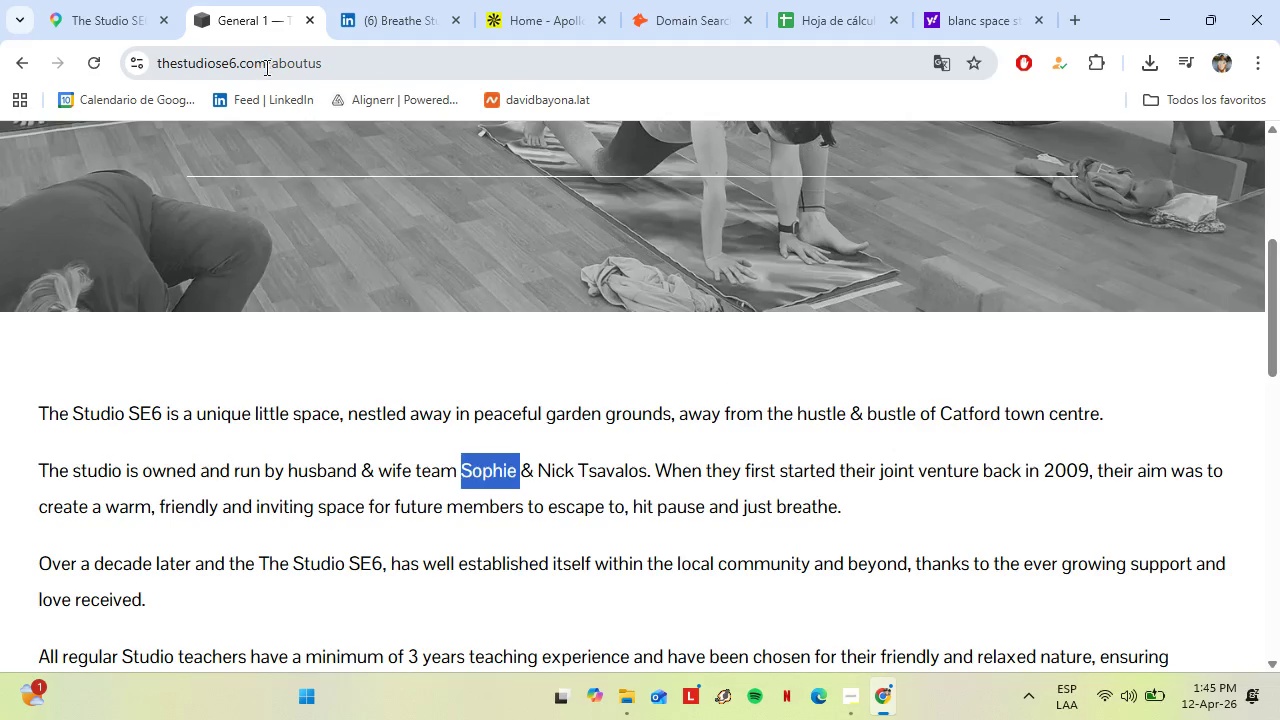 
left_click_drag(start_coordinate=[268, 63], to_coordinate=[136, 68])
 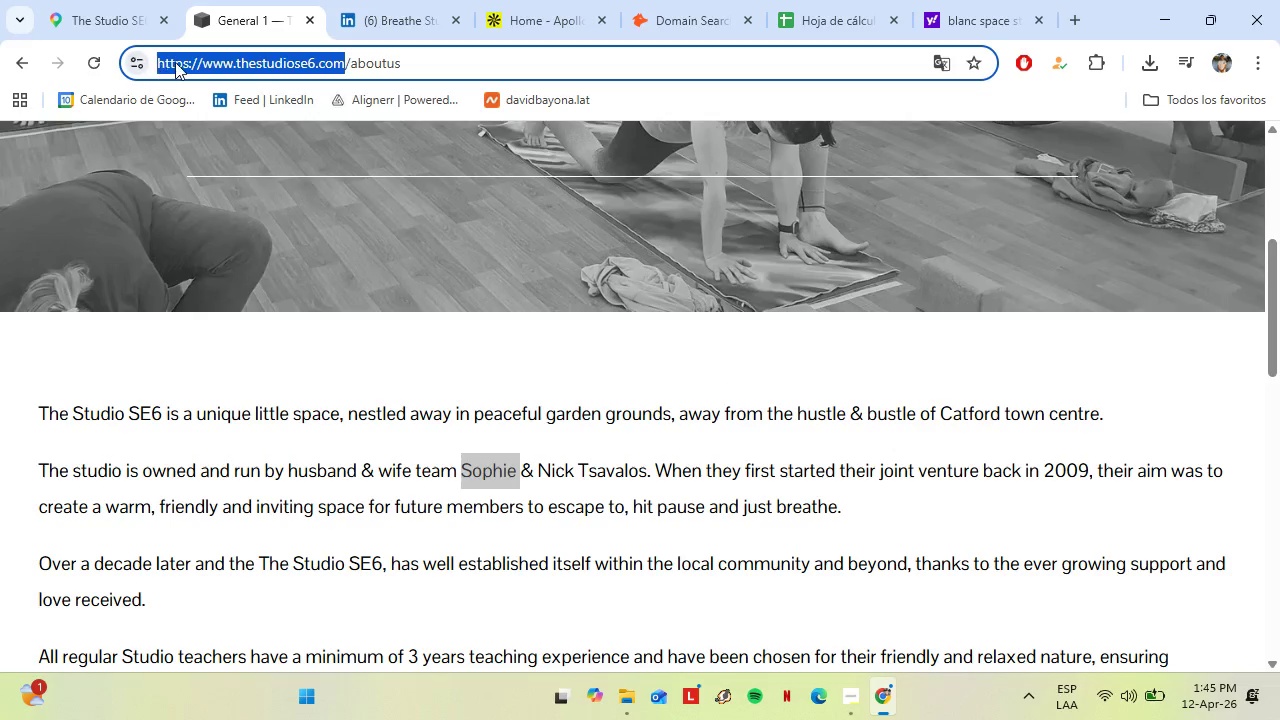 
key(Control+C)
 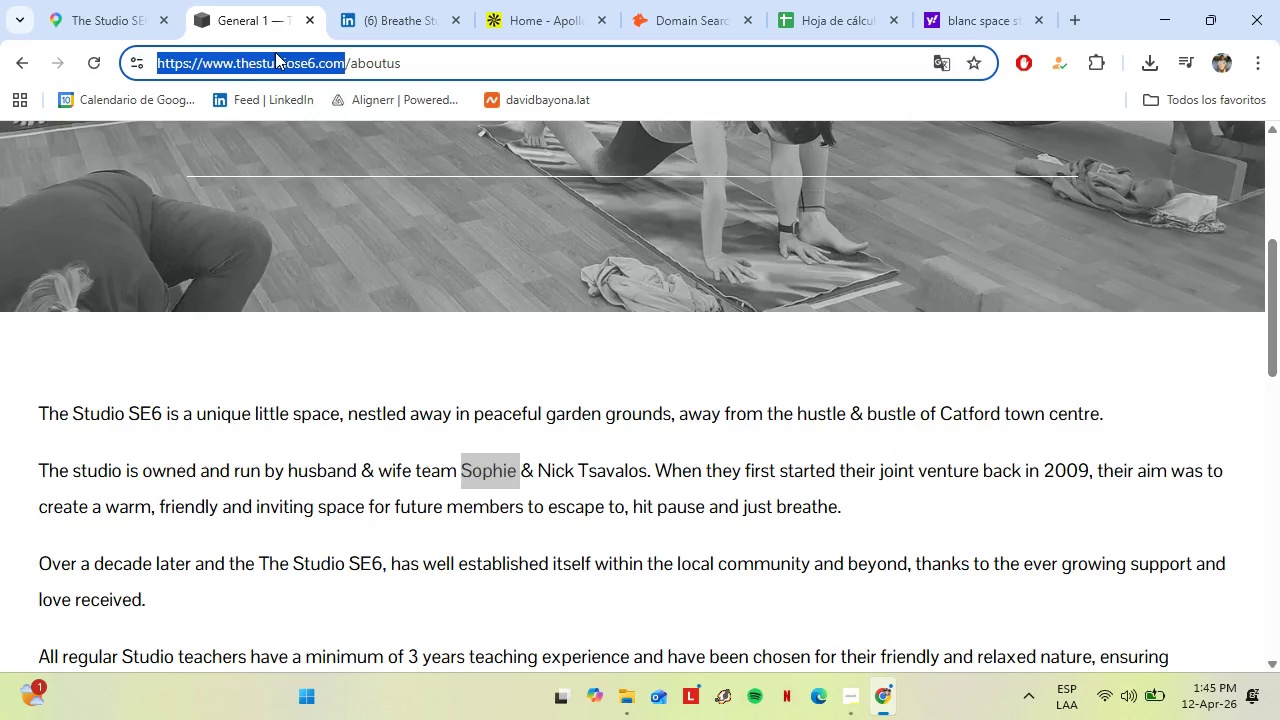 
left_click([690, 0])
 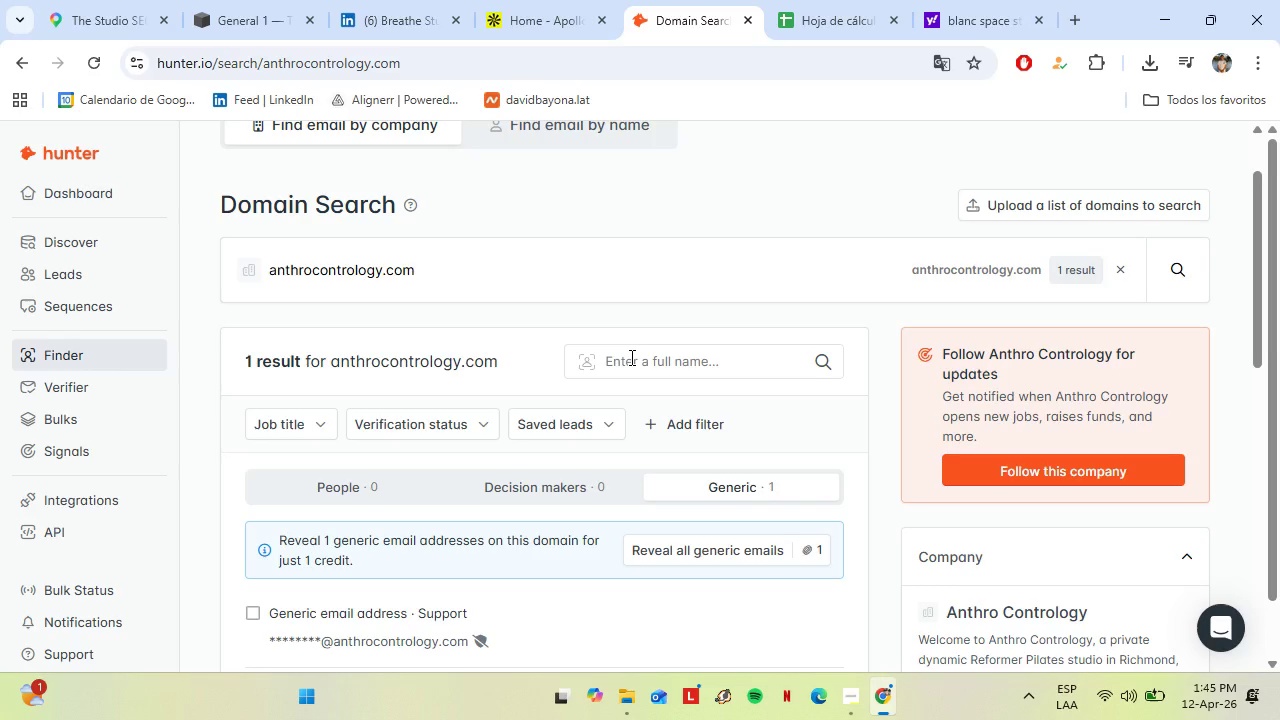 
left_click([557, 270])
 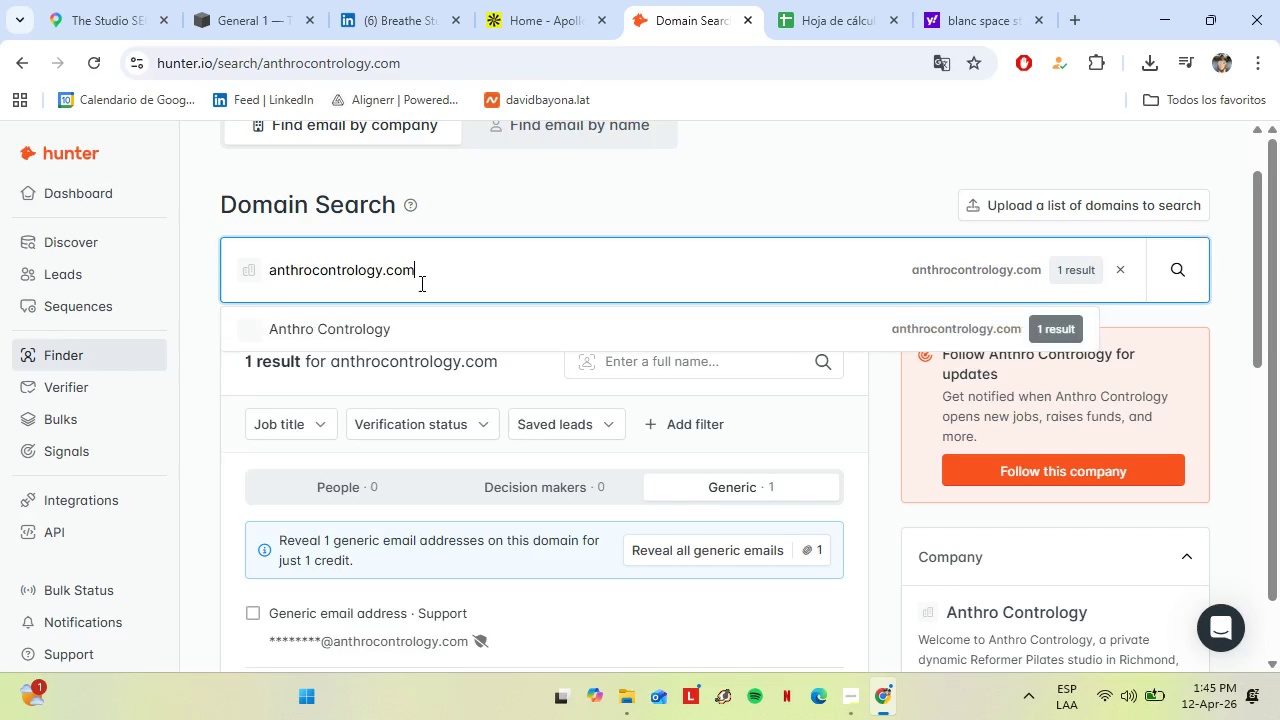 
left_click_drag(start_coordinate=[544, 297], to_coordinate=[231, 280])
 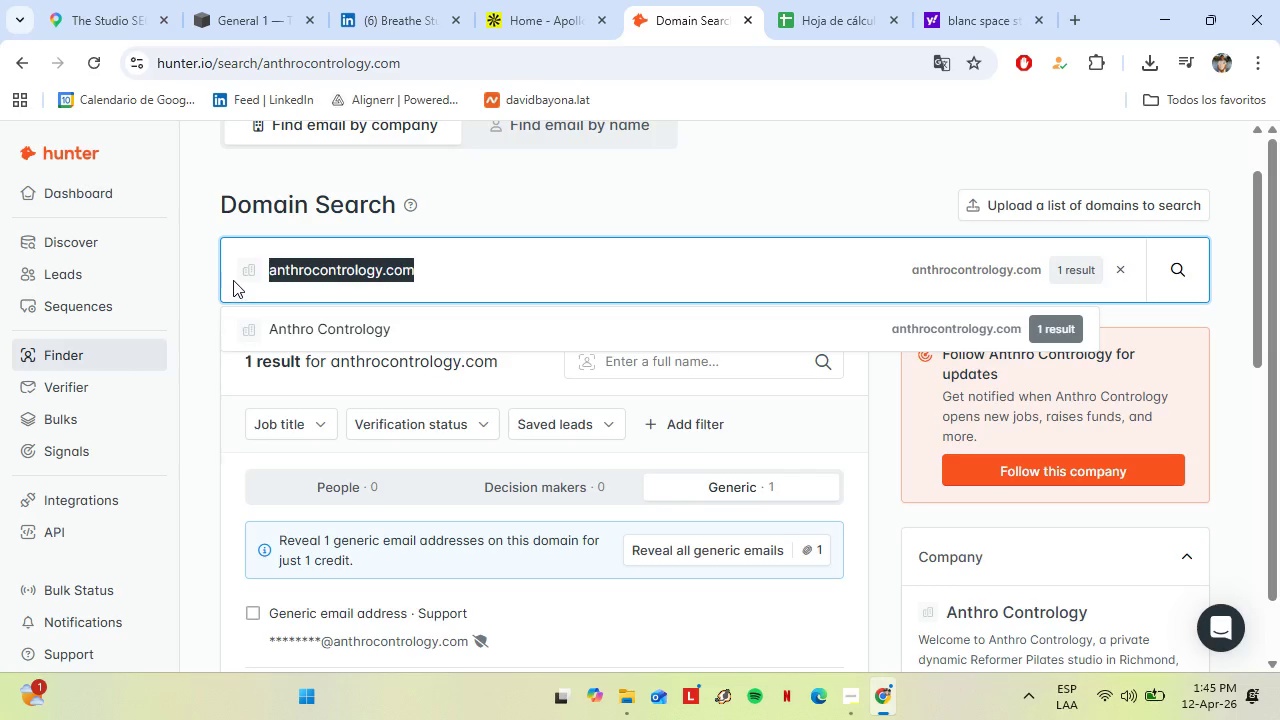 
key(Control+V)
 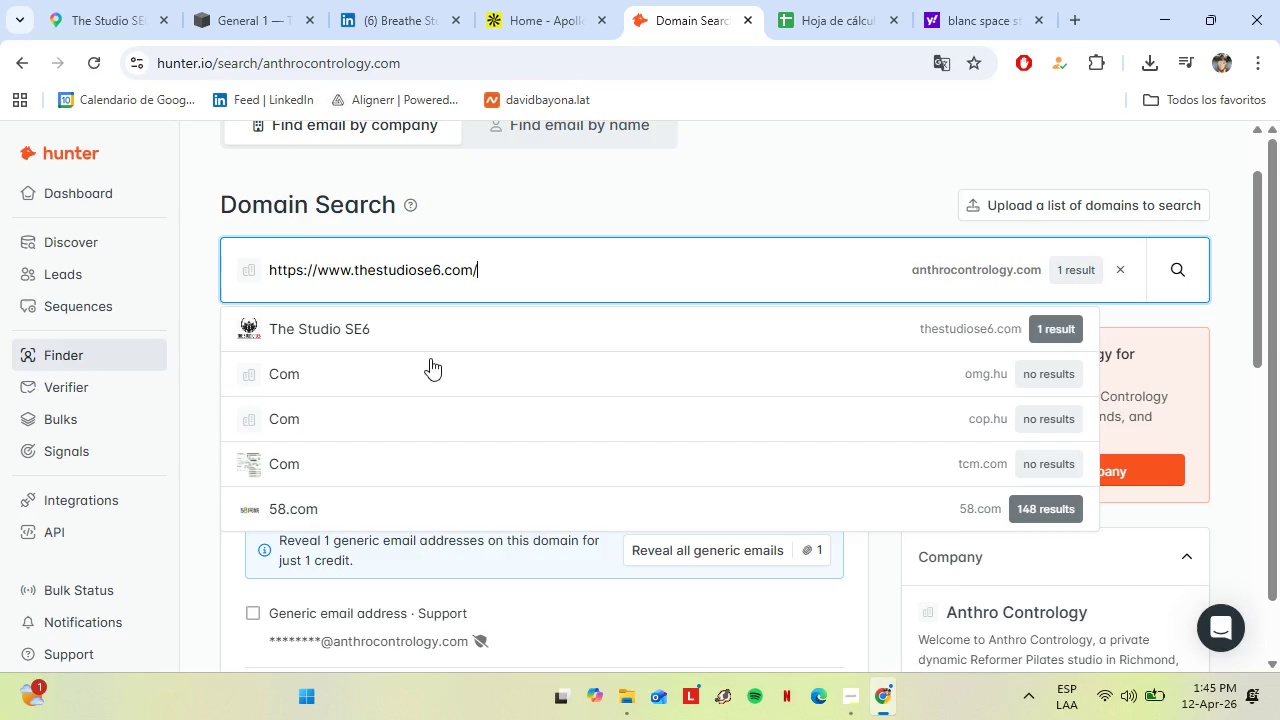 
left_click([357, 327])
 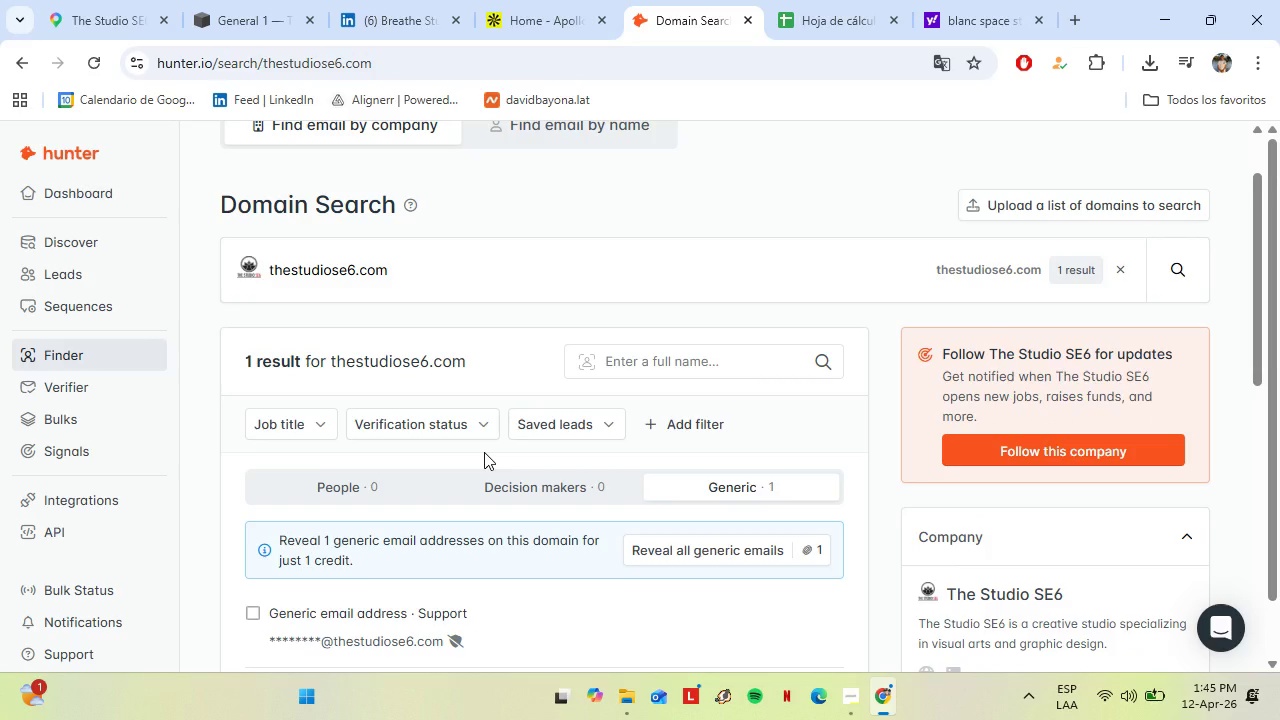 
left_click([634, 362])
 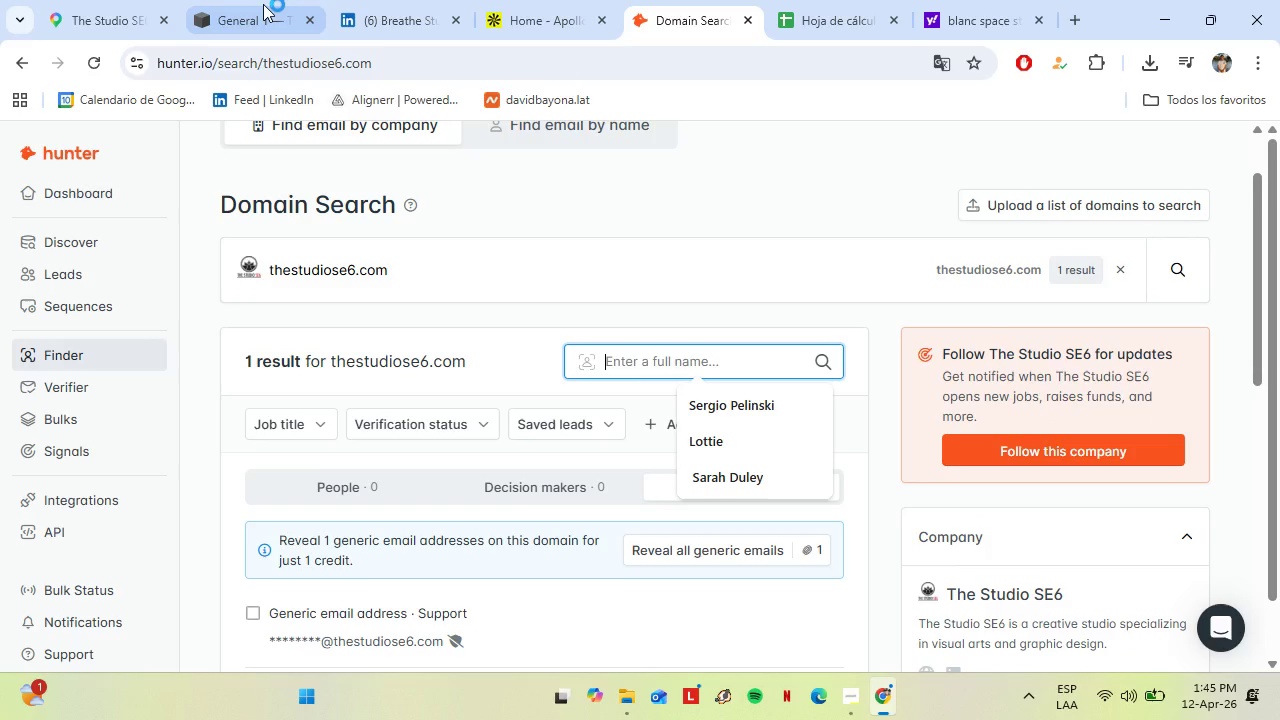 
left_click([263, 4])
 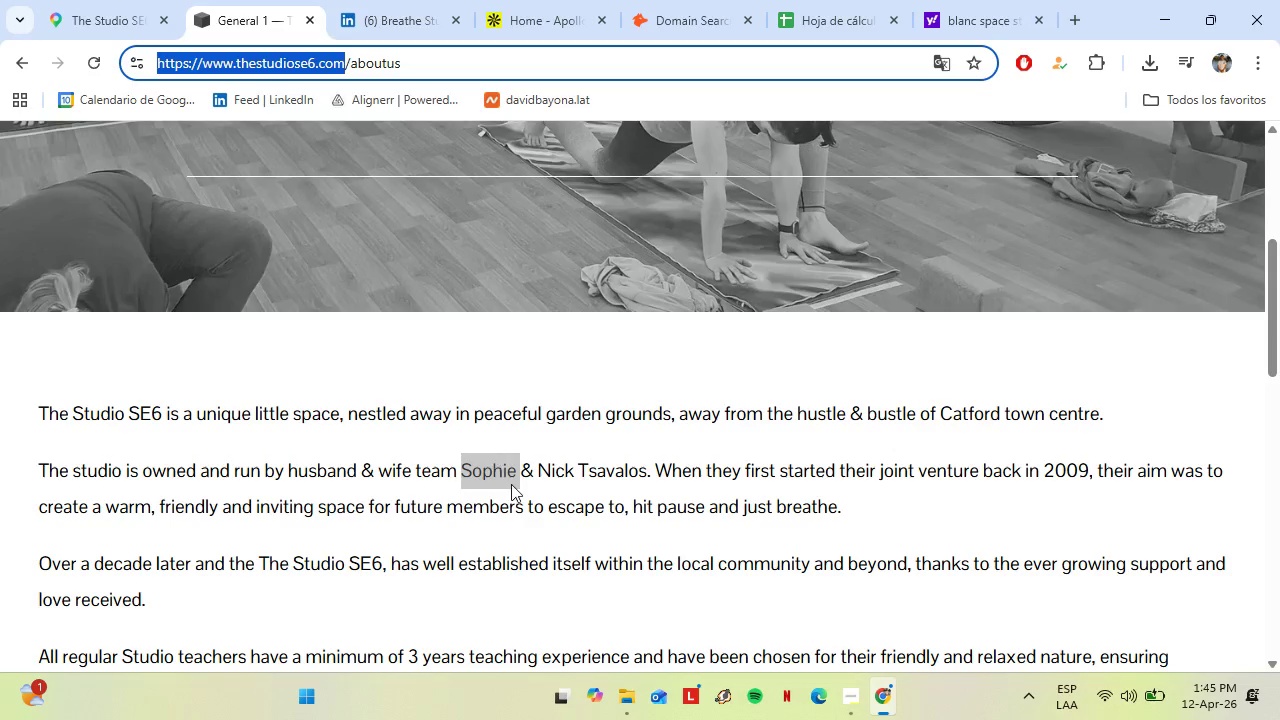 
left_click_drag(start_coordinate=[578, 468], to_coordinate=[648, 482])
 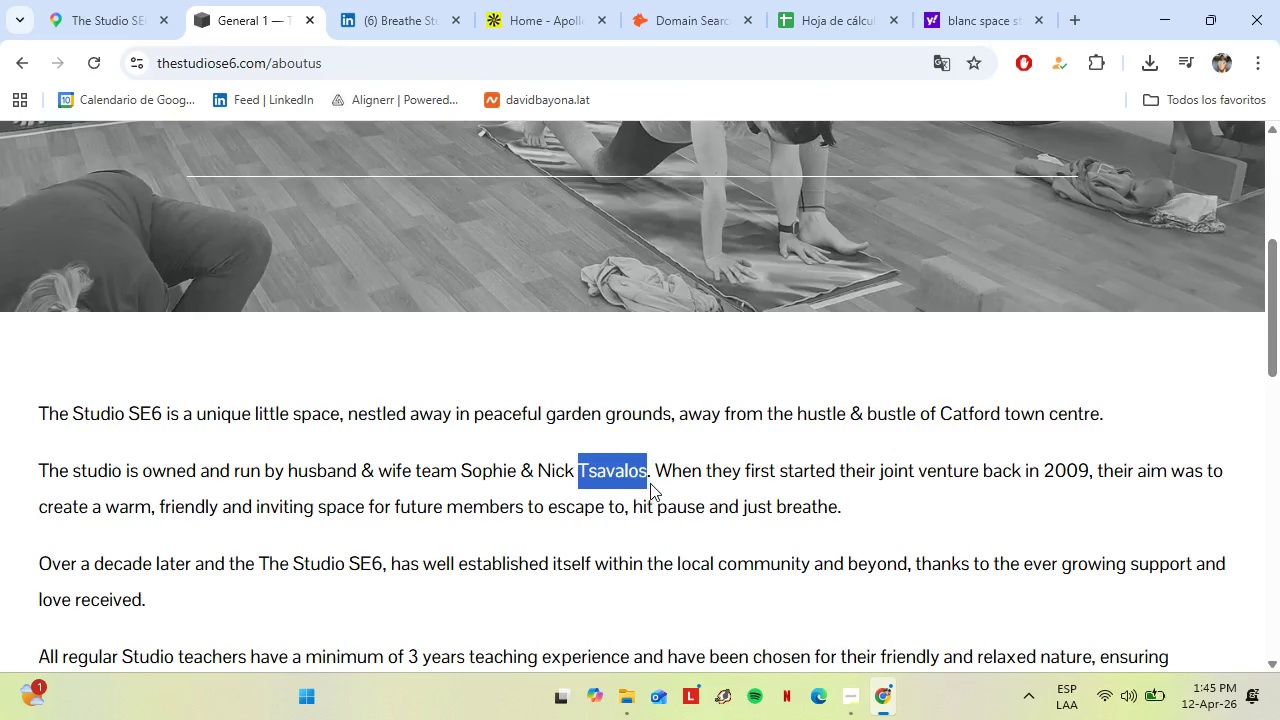 
key(Control+C)
 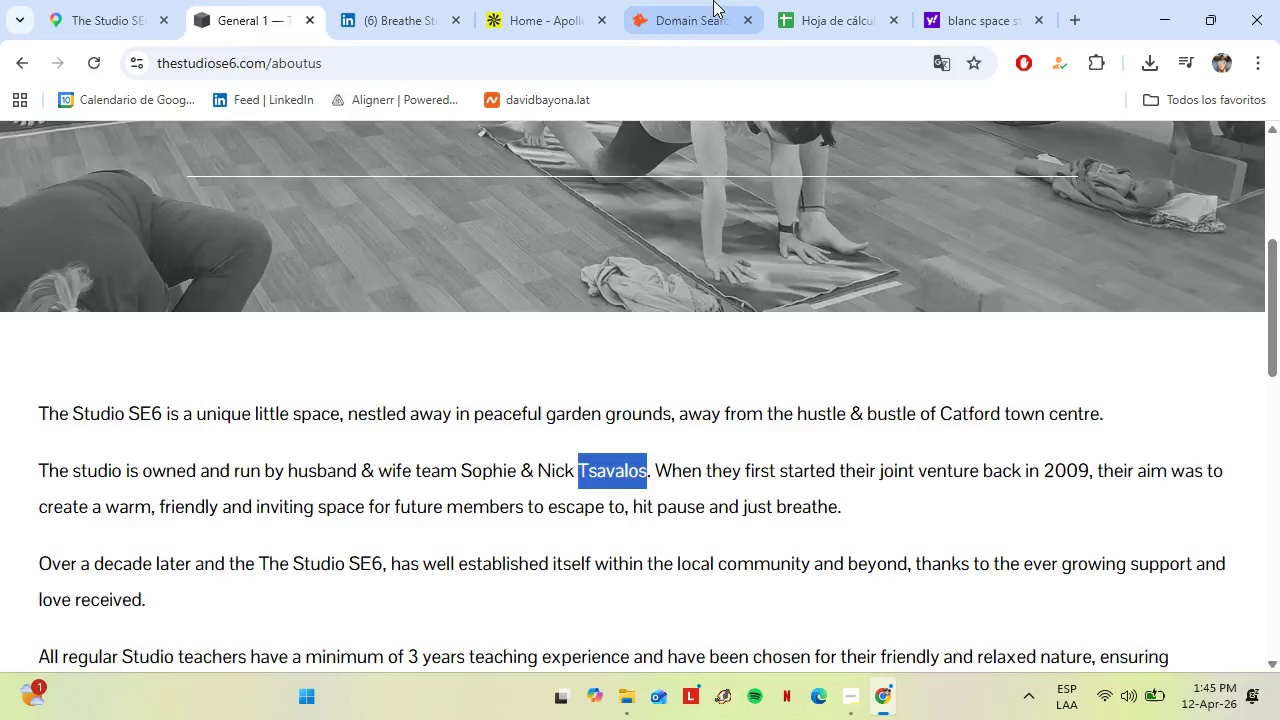 
left_click([714, 0])
 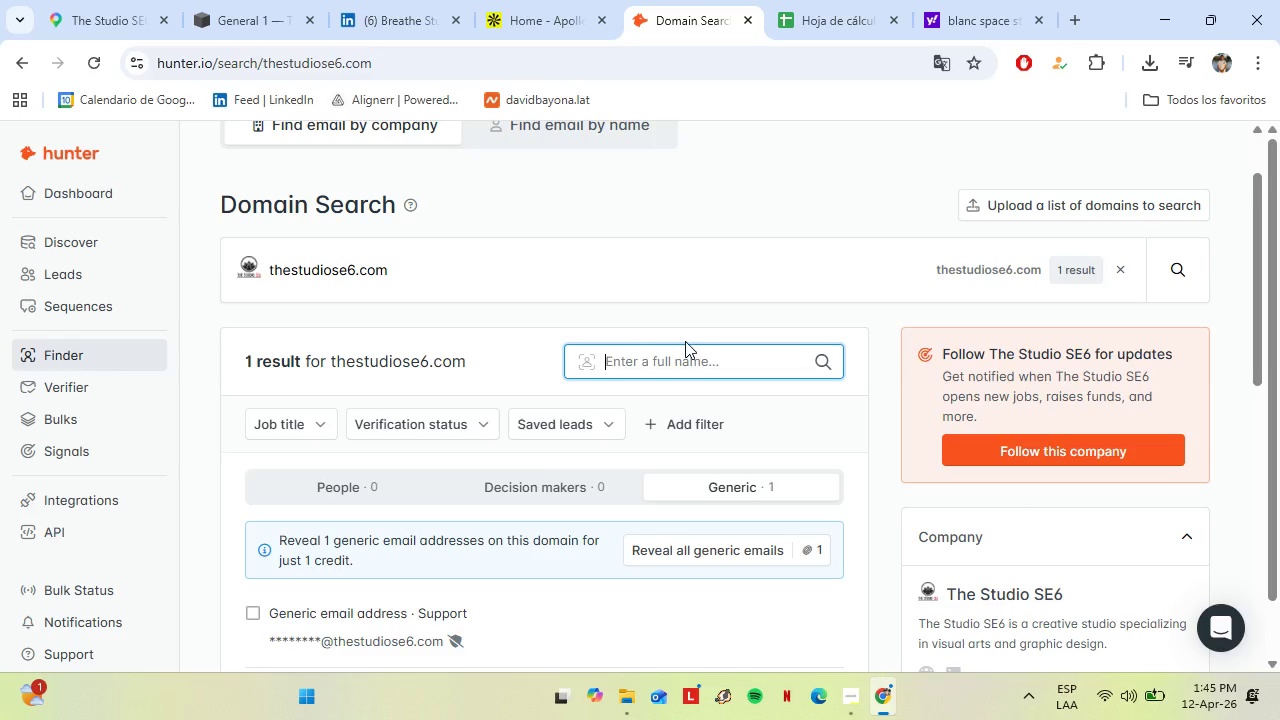 
type(Sophie )
 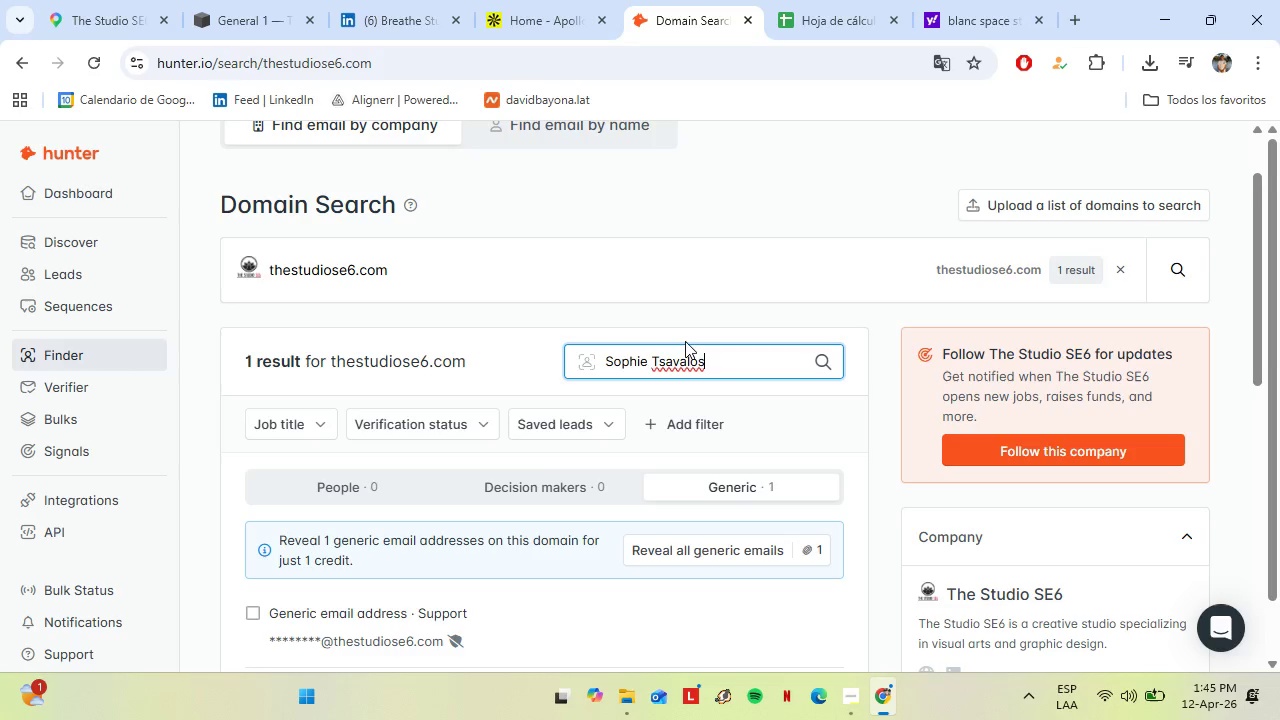 
key(Control+V)
 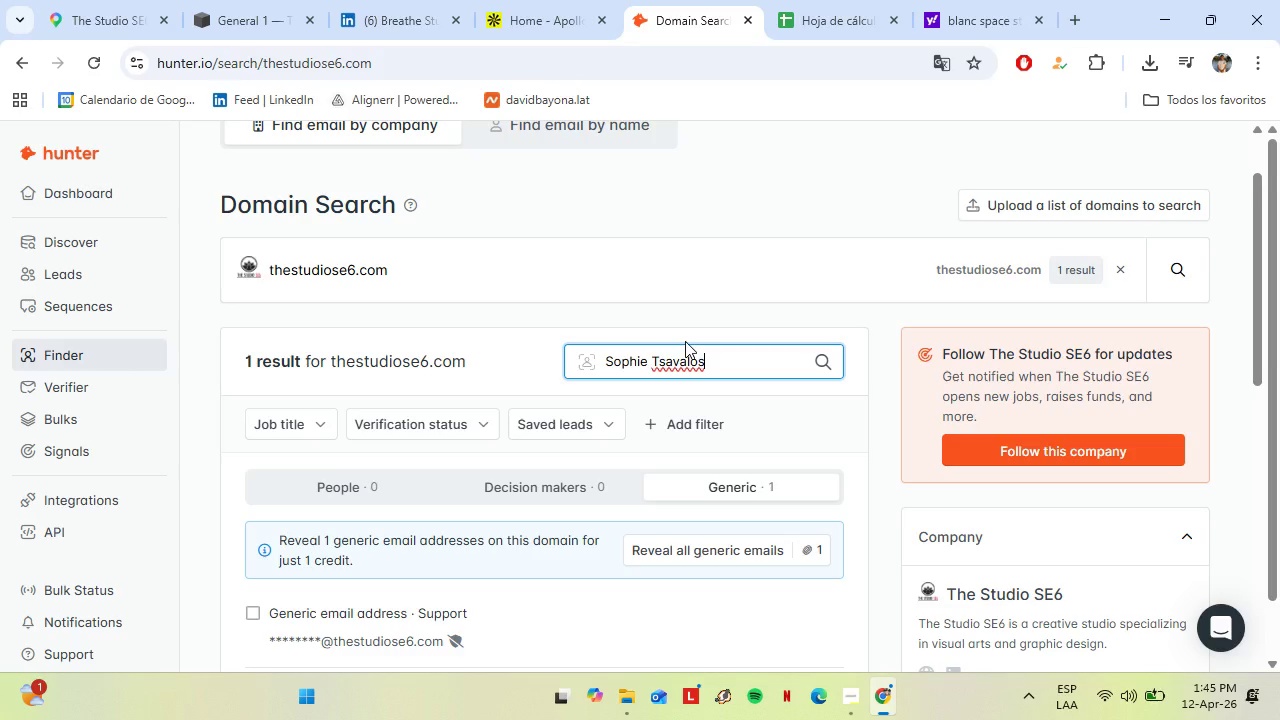 
key(Enter)
 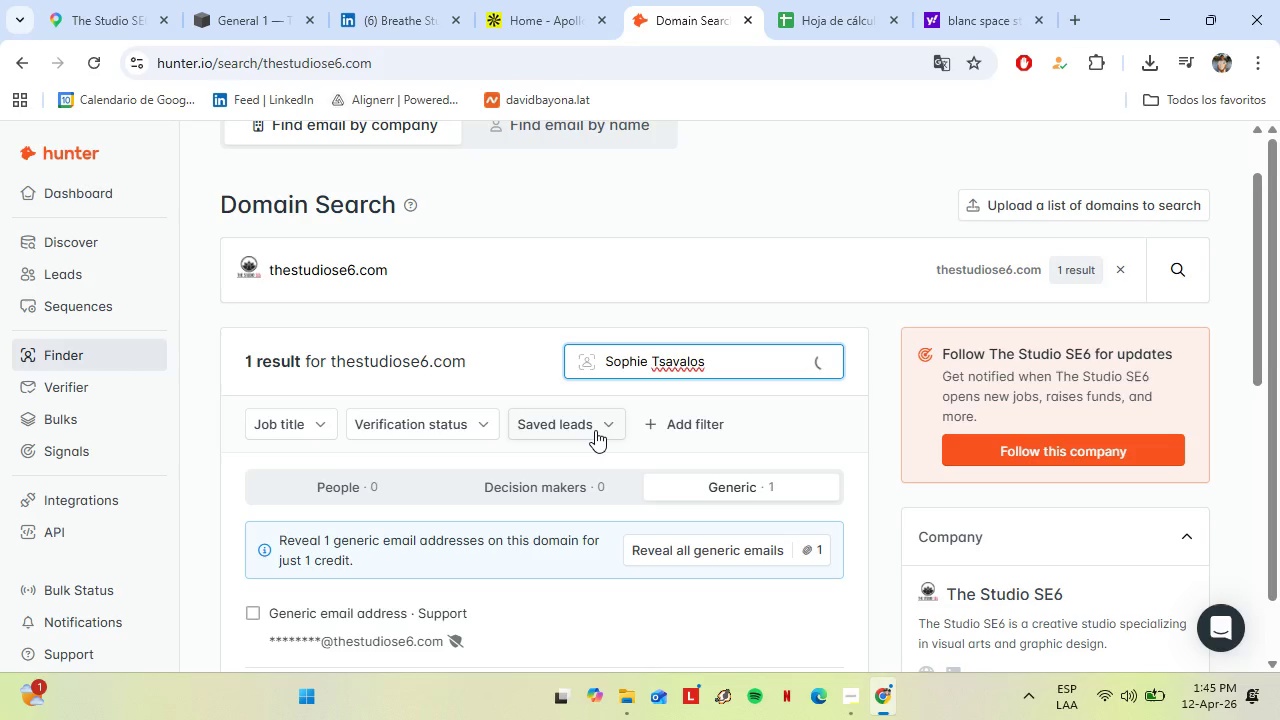 
wait(7.38)
 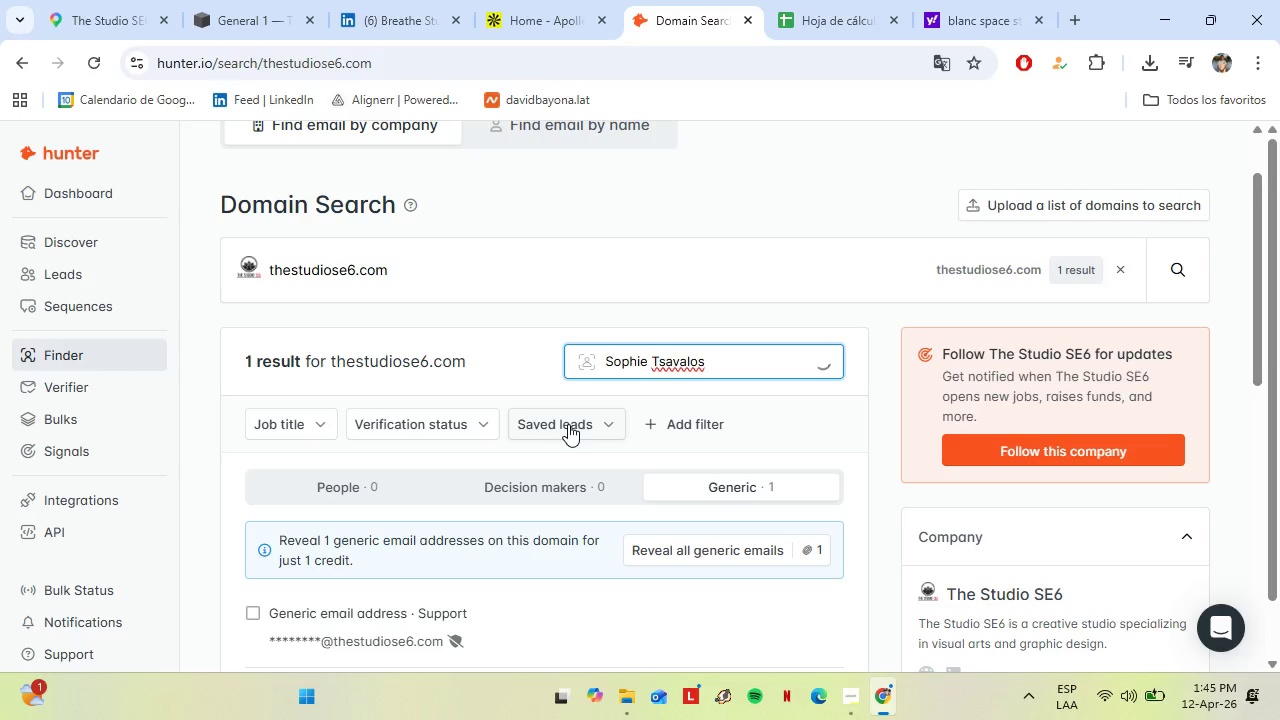 
scroll: coordinate [687, 434], scroll_direction: down, amount: 1.0
 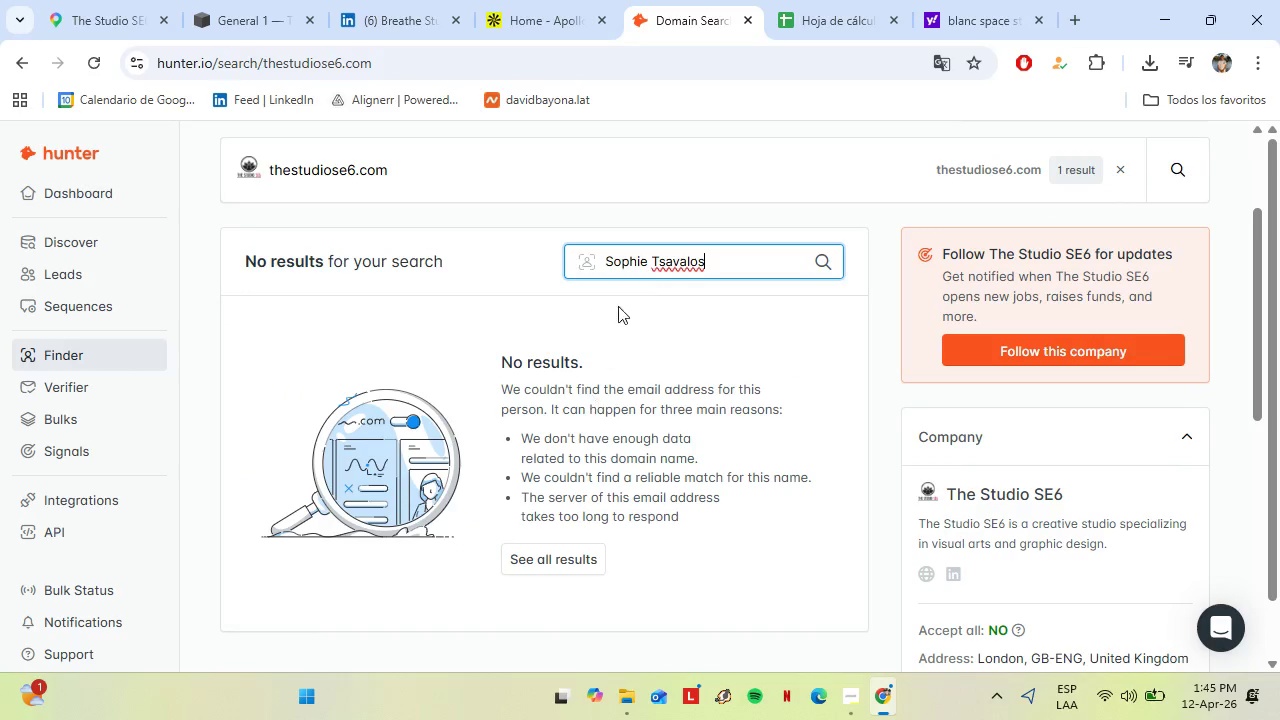 
left_click_drag(start_coordinate=[643, 264], to_coordinate=[581, 257])
 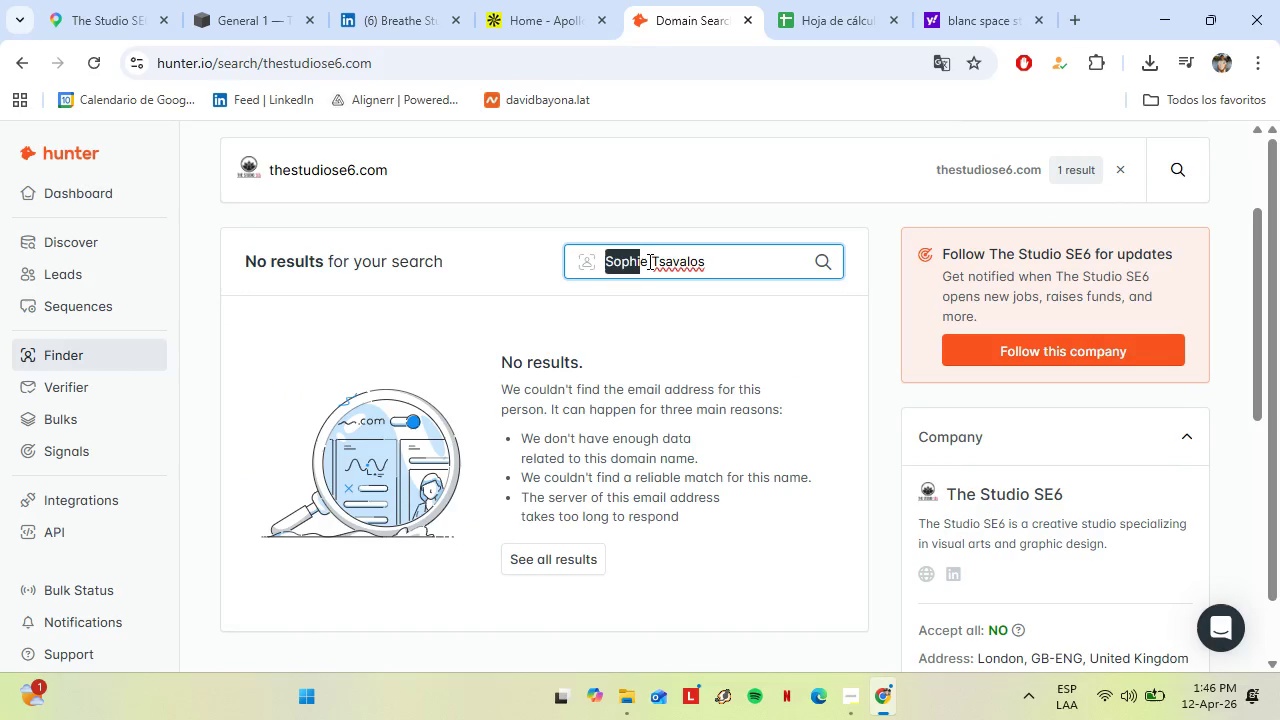 
left_click_drag(start_coordinate=[647, 260], to_coordinate=[588, 260])
 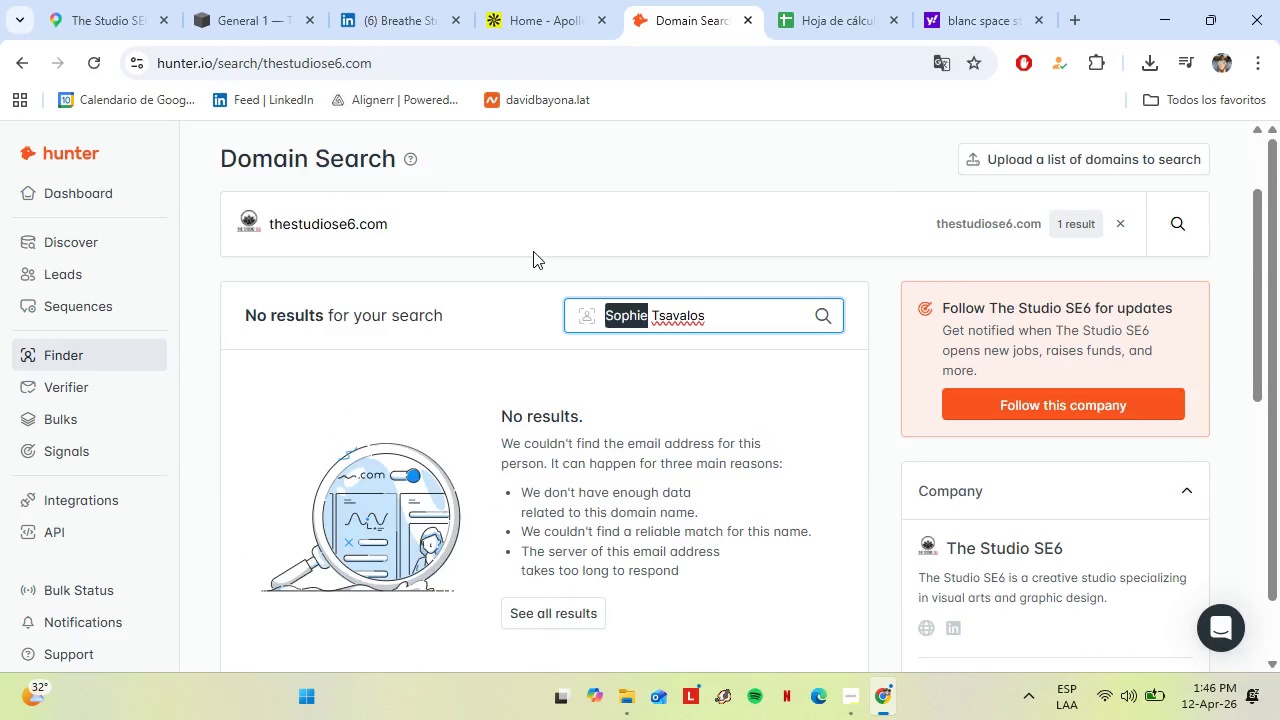 
scroll: coordinate [533, 251], scroll_direction: up, amount: 2.0
 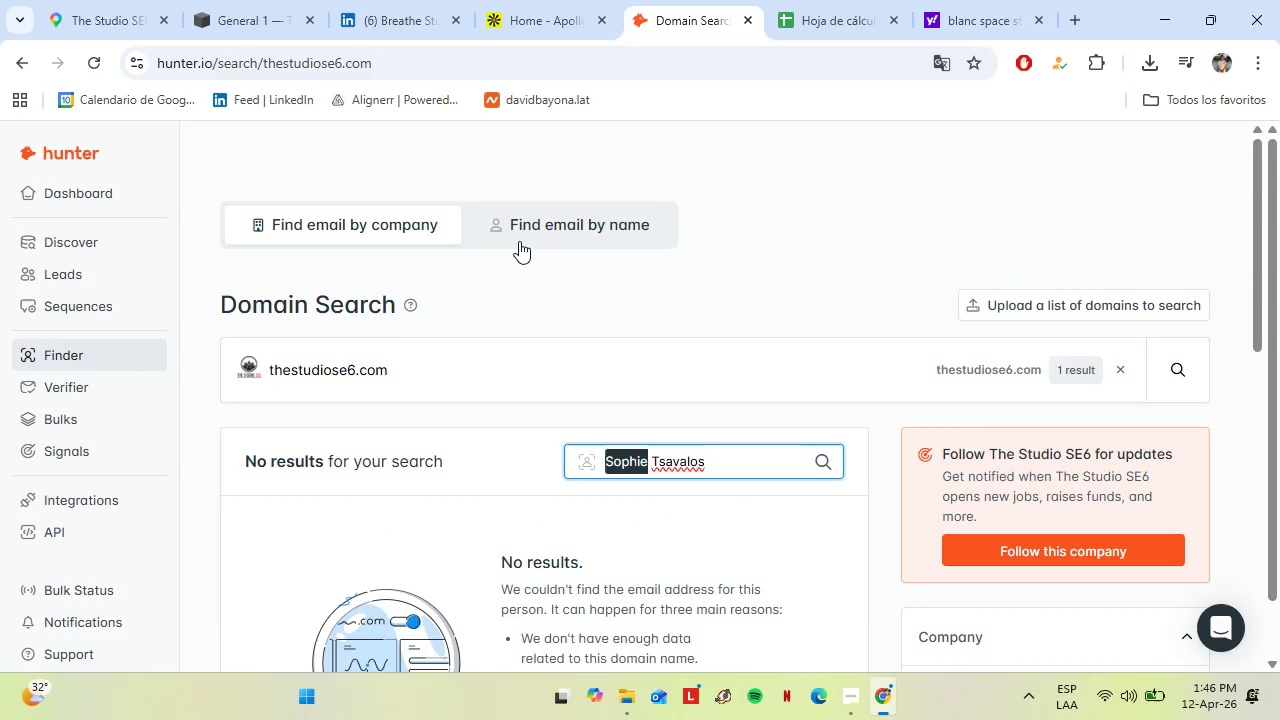 
left_click([519, 239])
 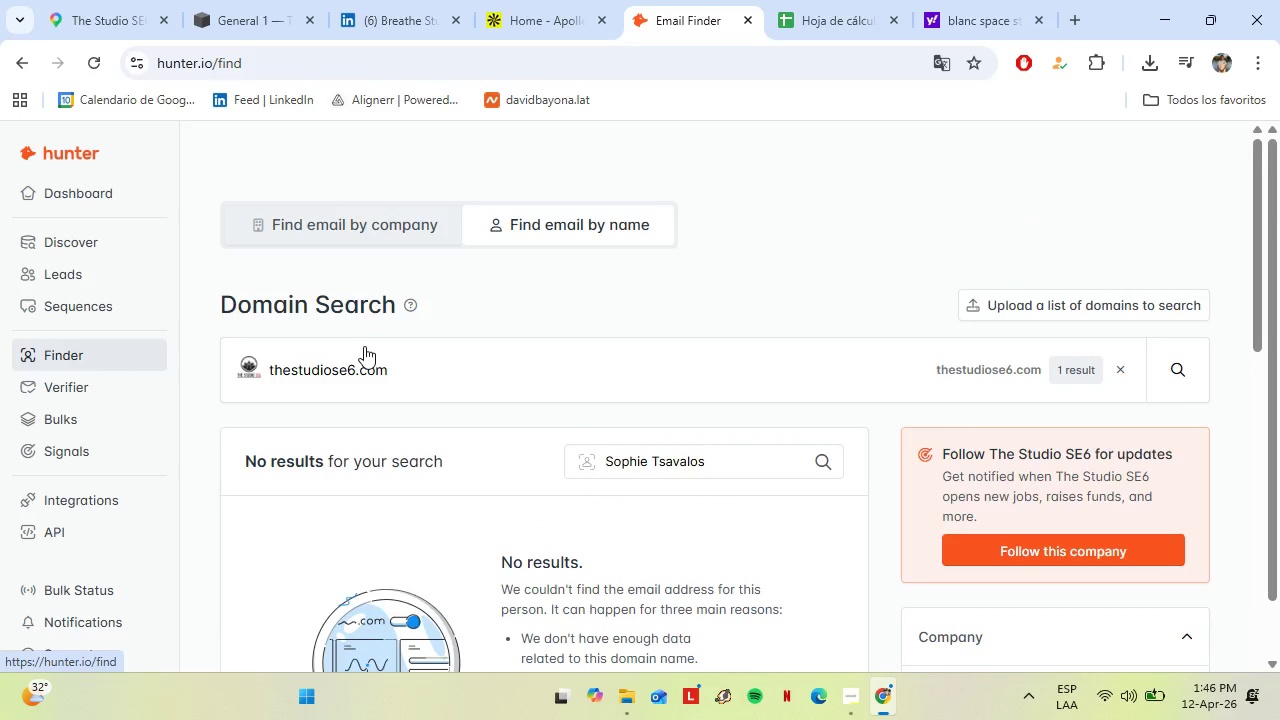 
left_click([339, 361])
 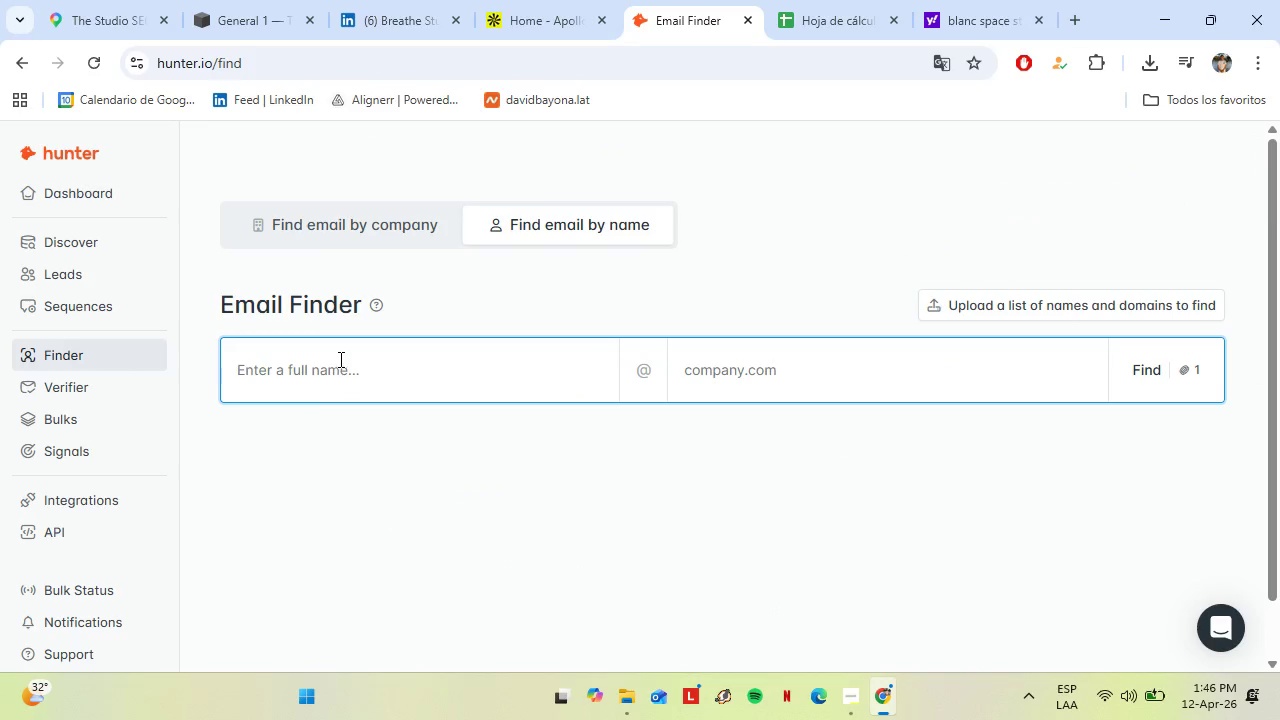 
key(Control+V)
 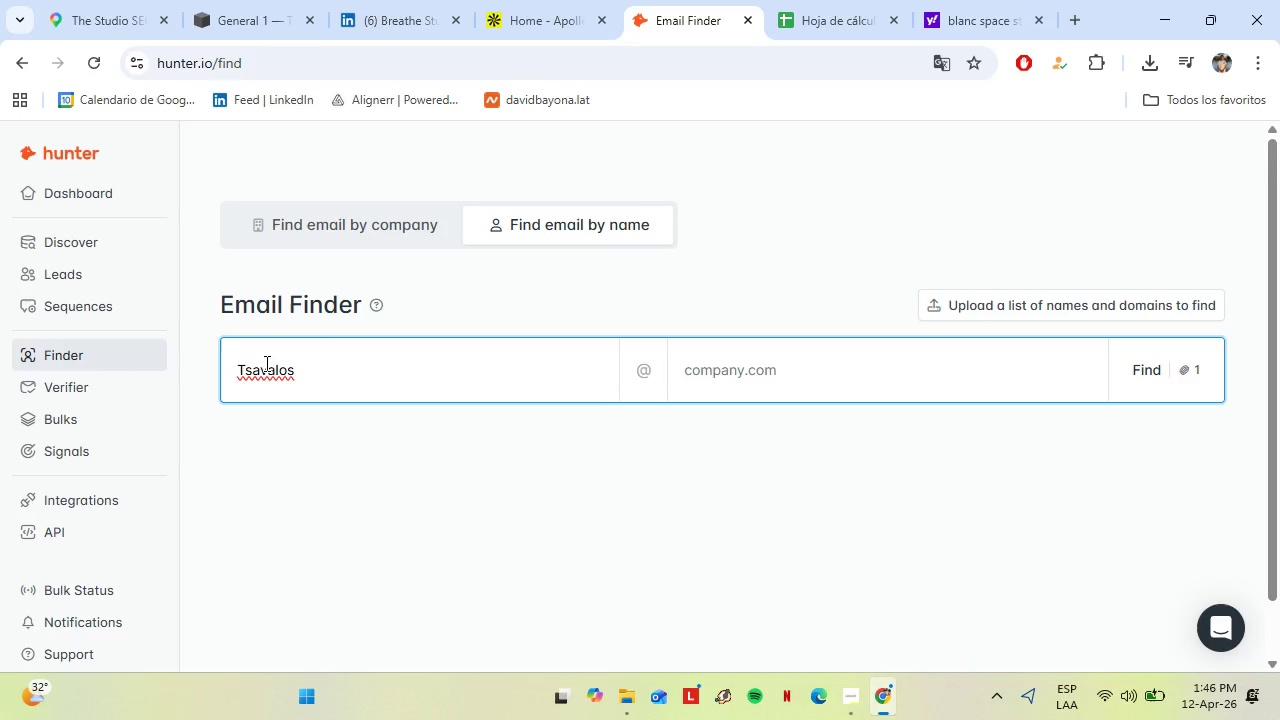 
hold_key(key=ArrowLeft, duration=0.77)
 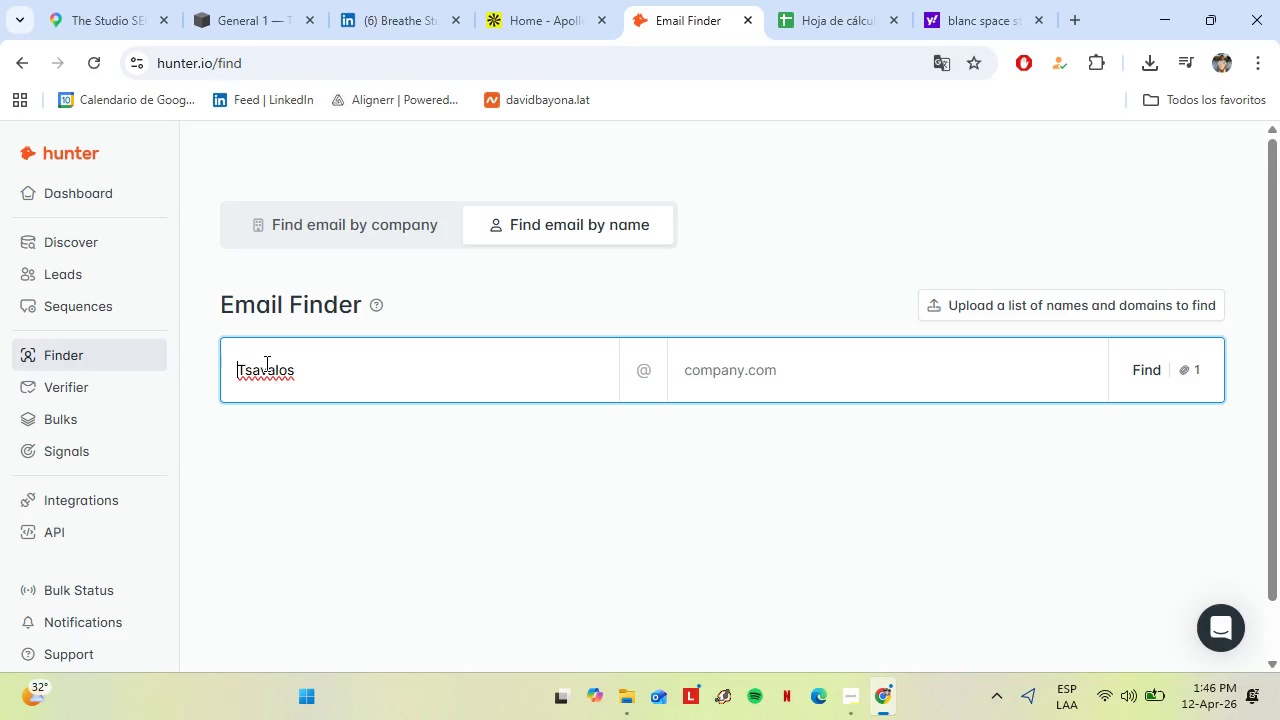 
type(Sophie )
 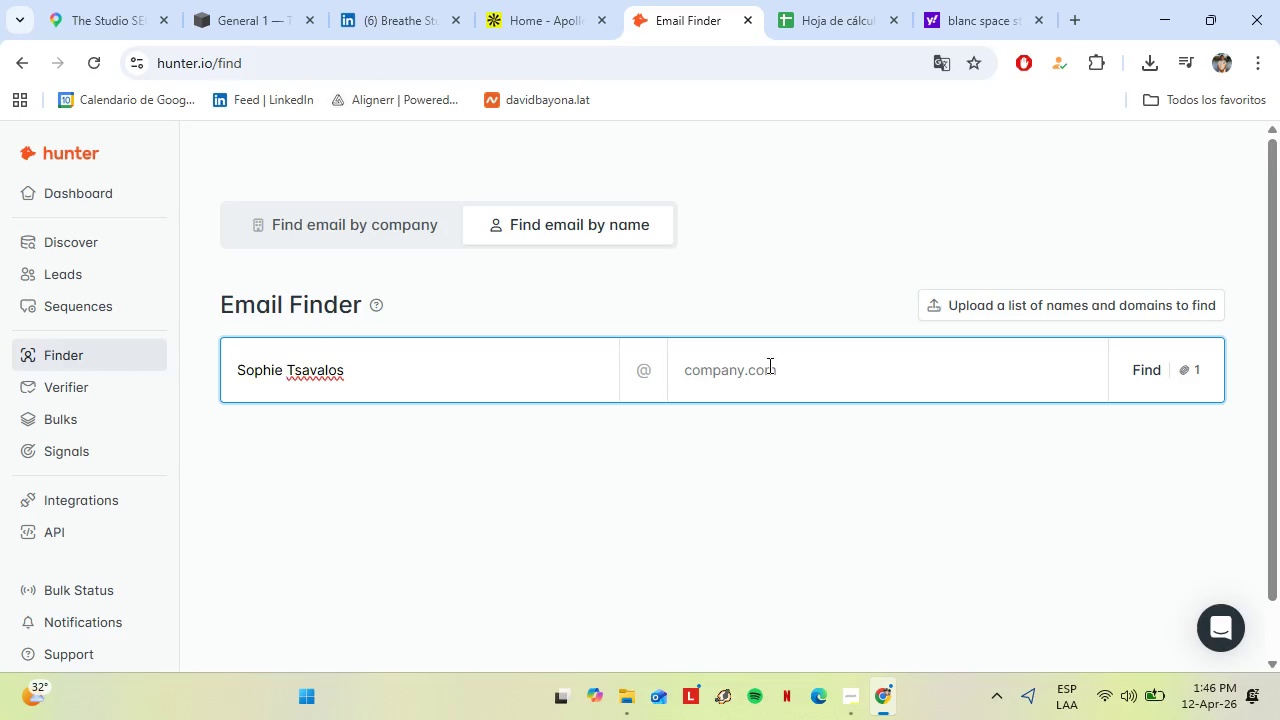 
left_click([768, 364])
 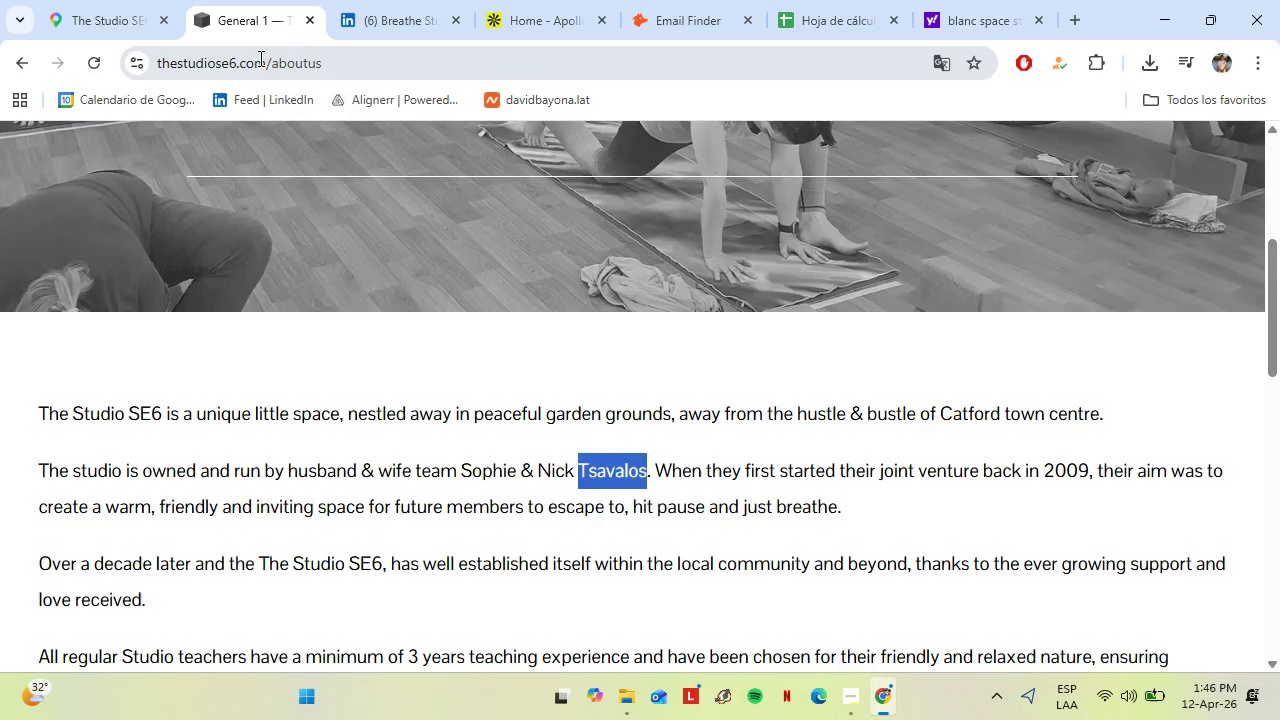 
left_click_drag(start_coordinate=[267, 61], to_coordinate=[136, 59])
 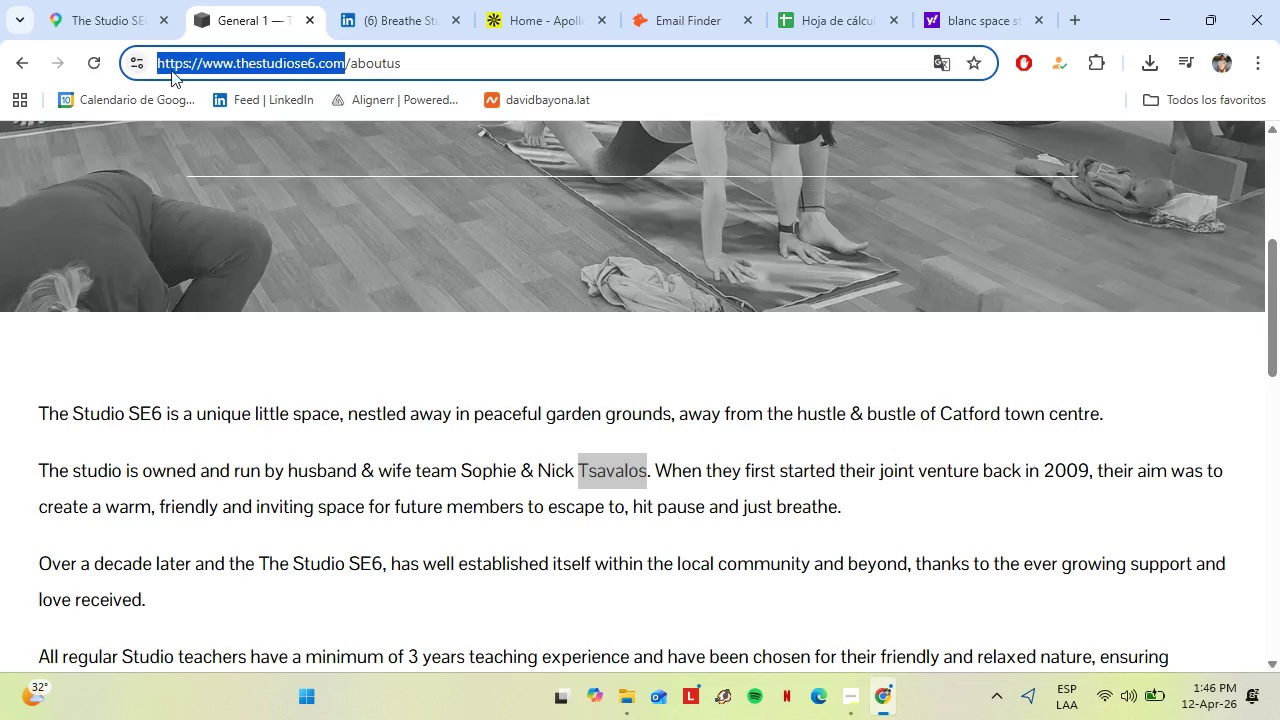 
key(Control+C)
 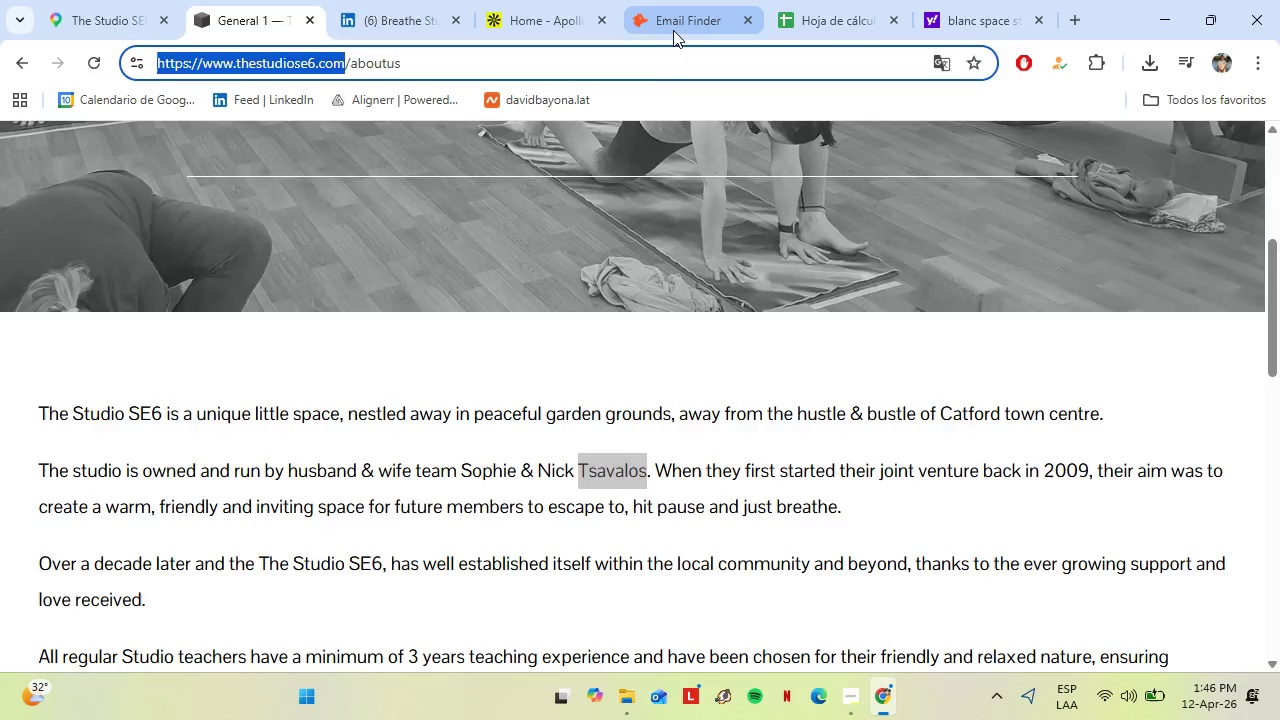 
left_click([674, 30])
 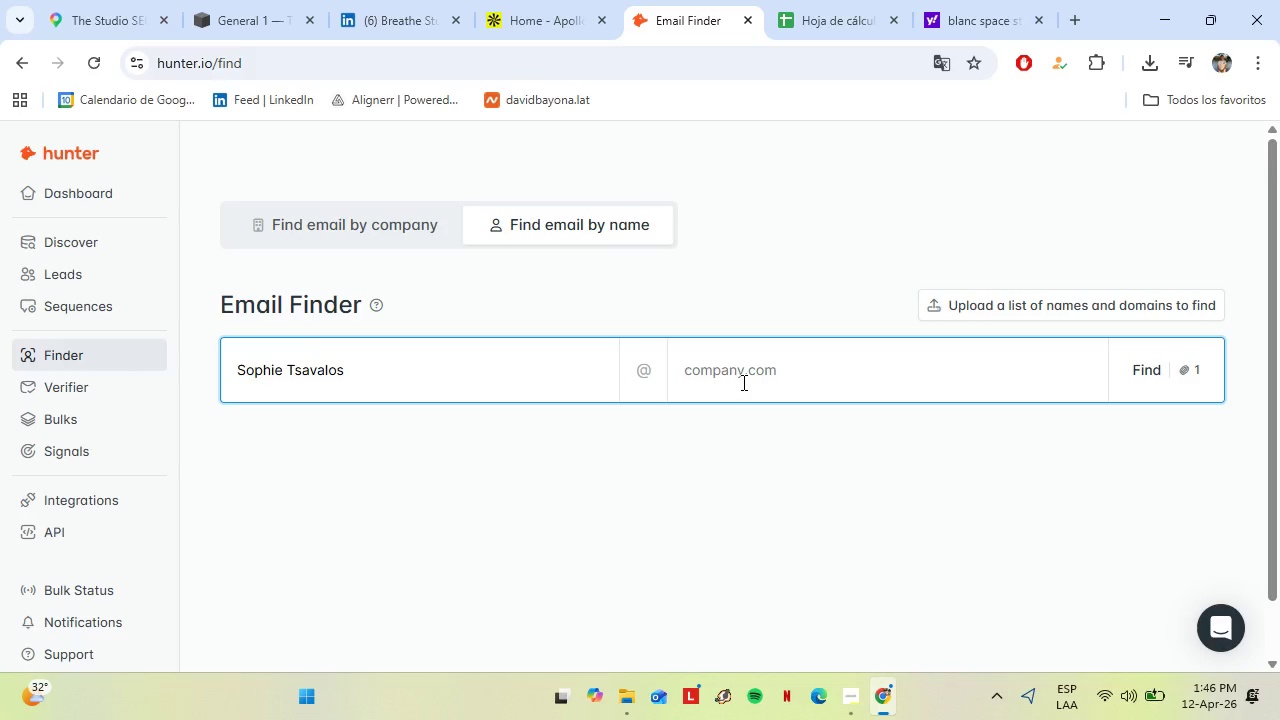 
key(Control+V)
 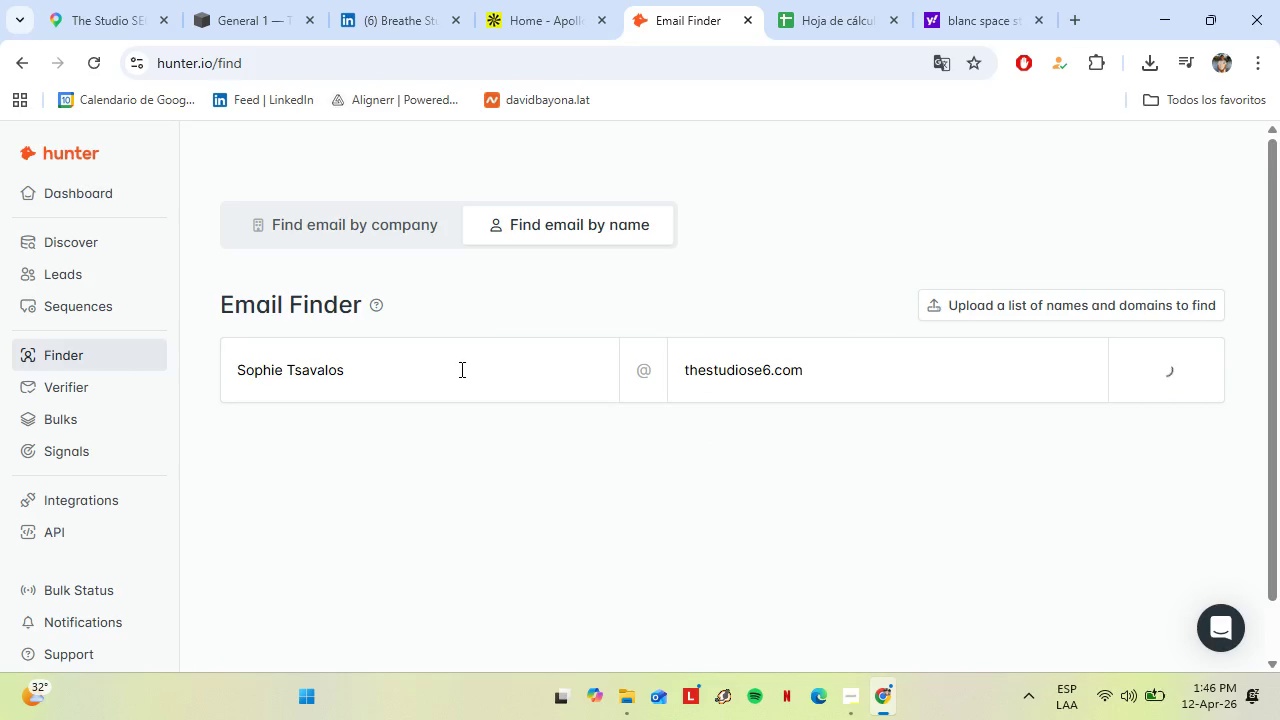 
wait(5.33)
 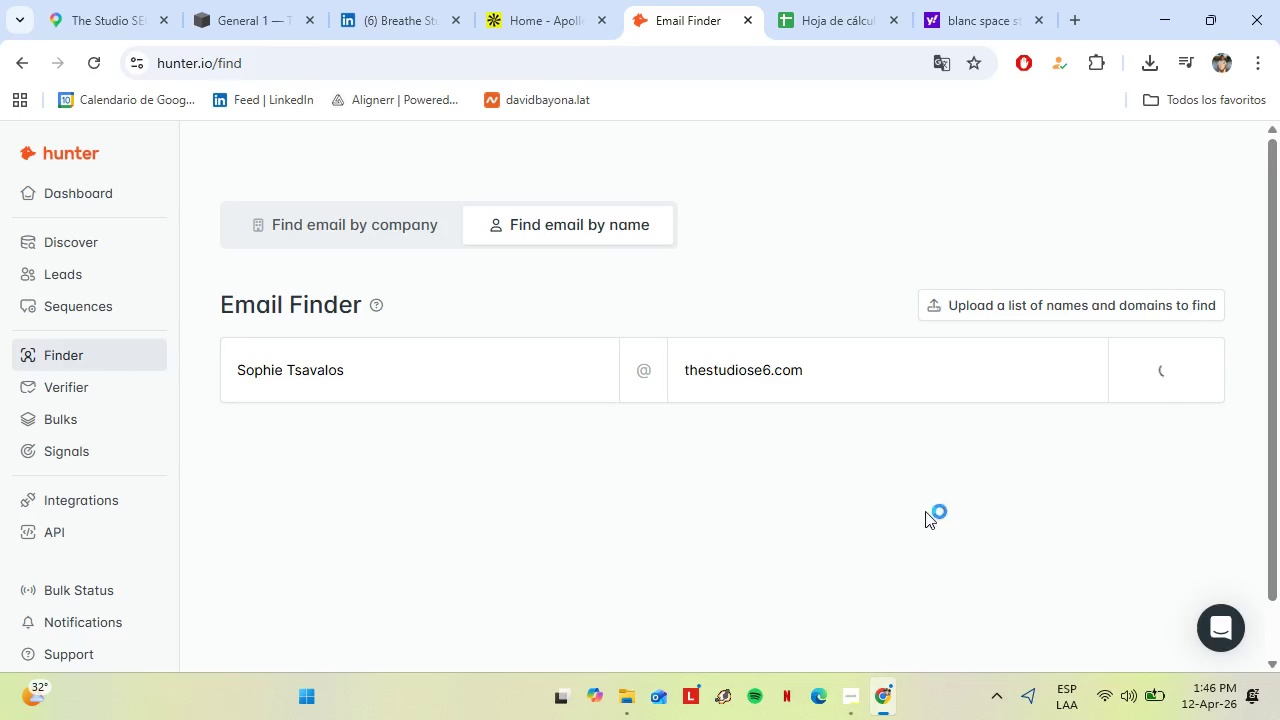 
left_click([271, 0])
 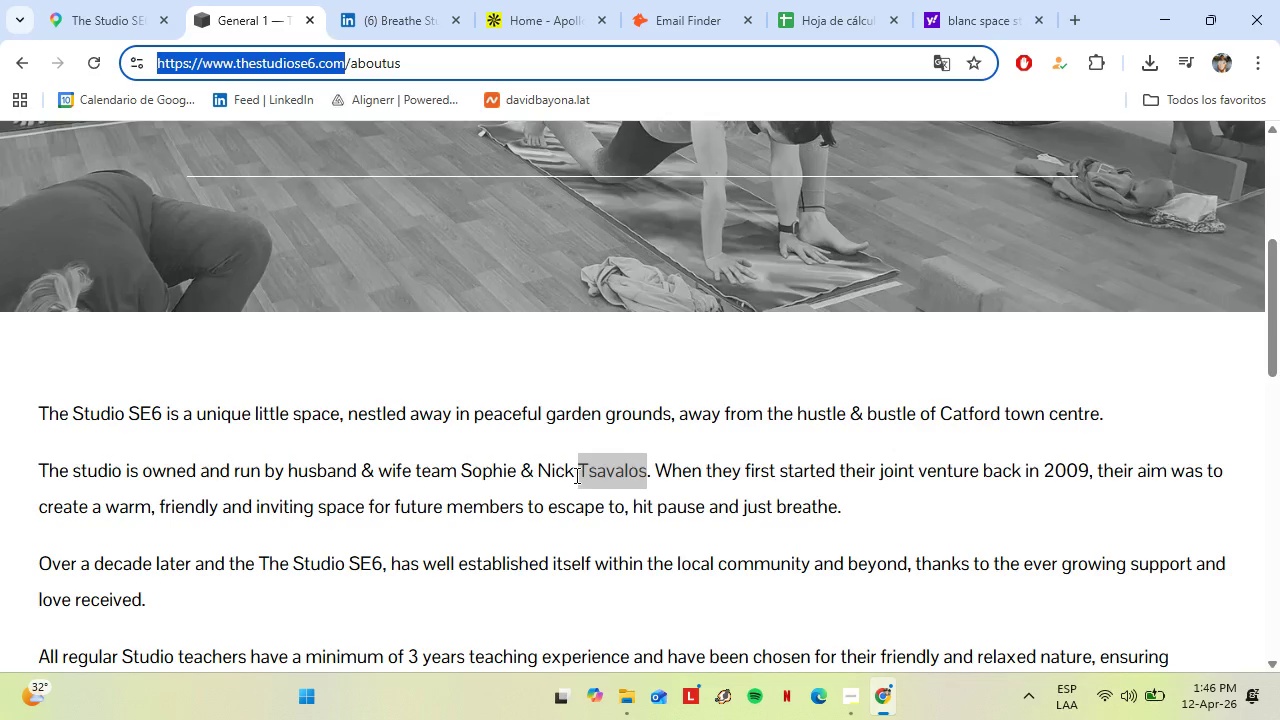 
left_click_drag(start_coordinate=[576, 474], to_coordinate=[533, 465])
 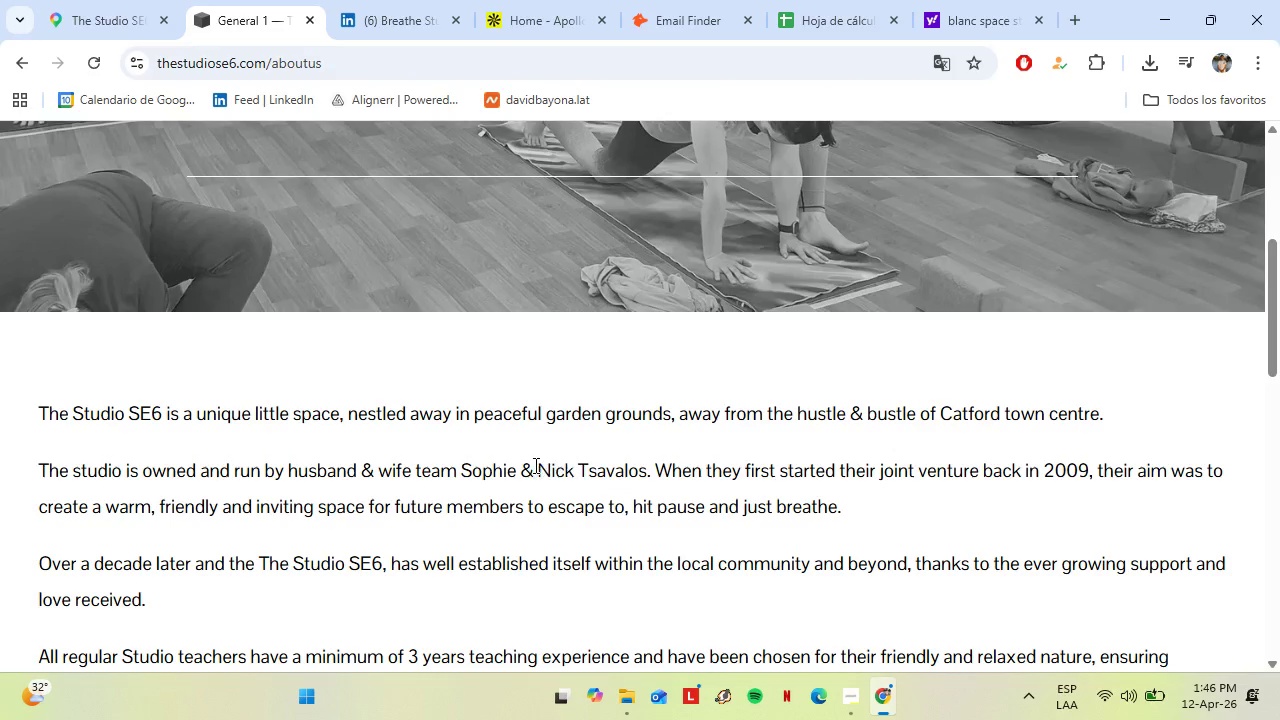 
left_click([534, 465])
 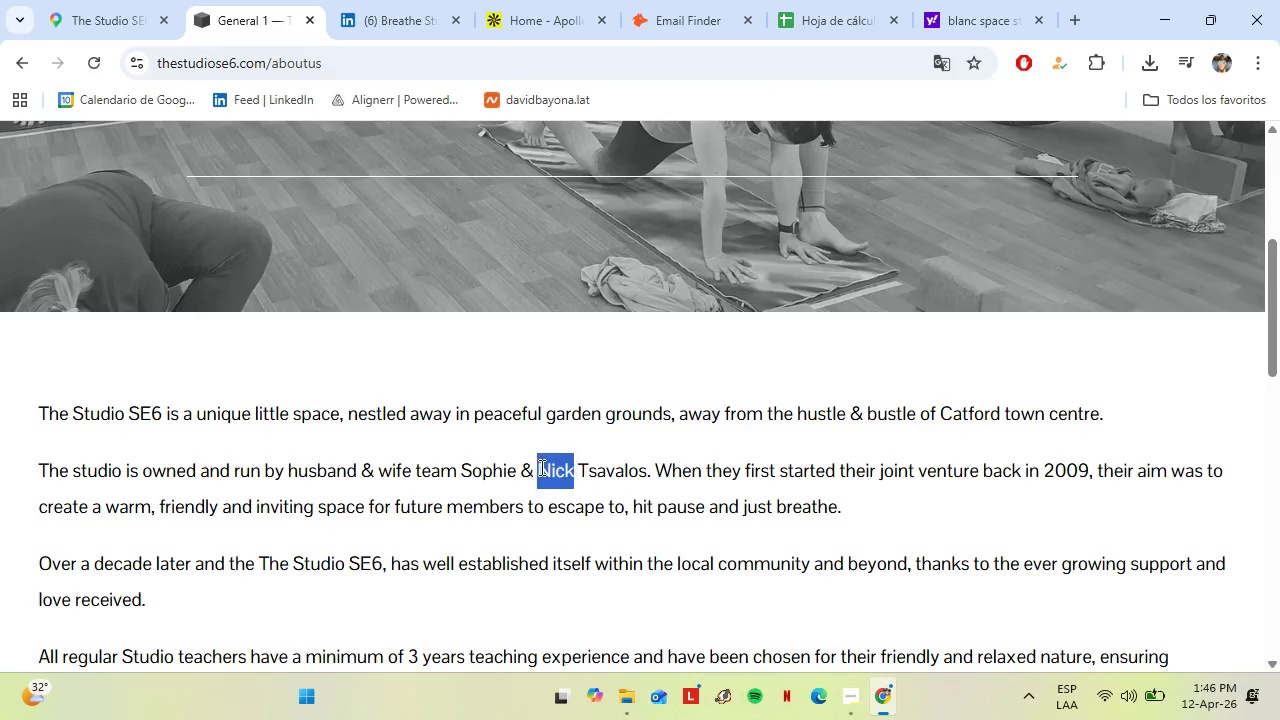 
left_click_drag(start_coordinate=[536, 467], to_coordinate=[549, 468])
 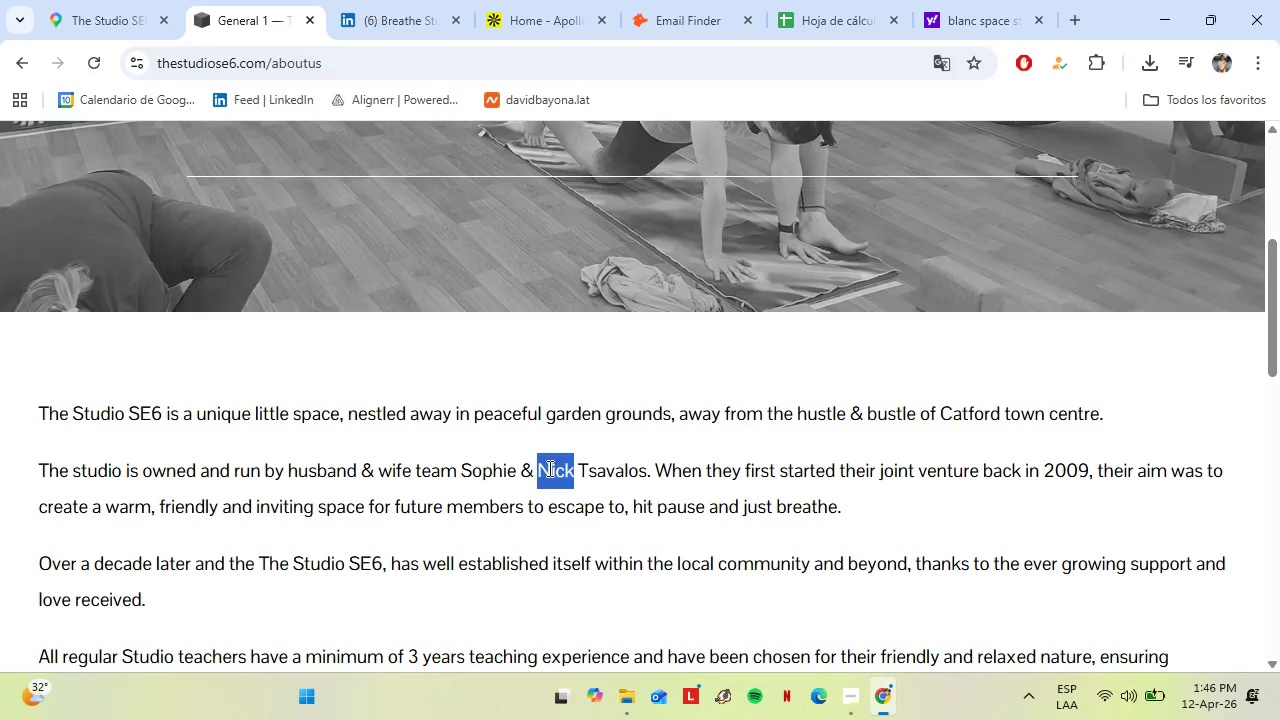 
key(Control+C)
 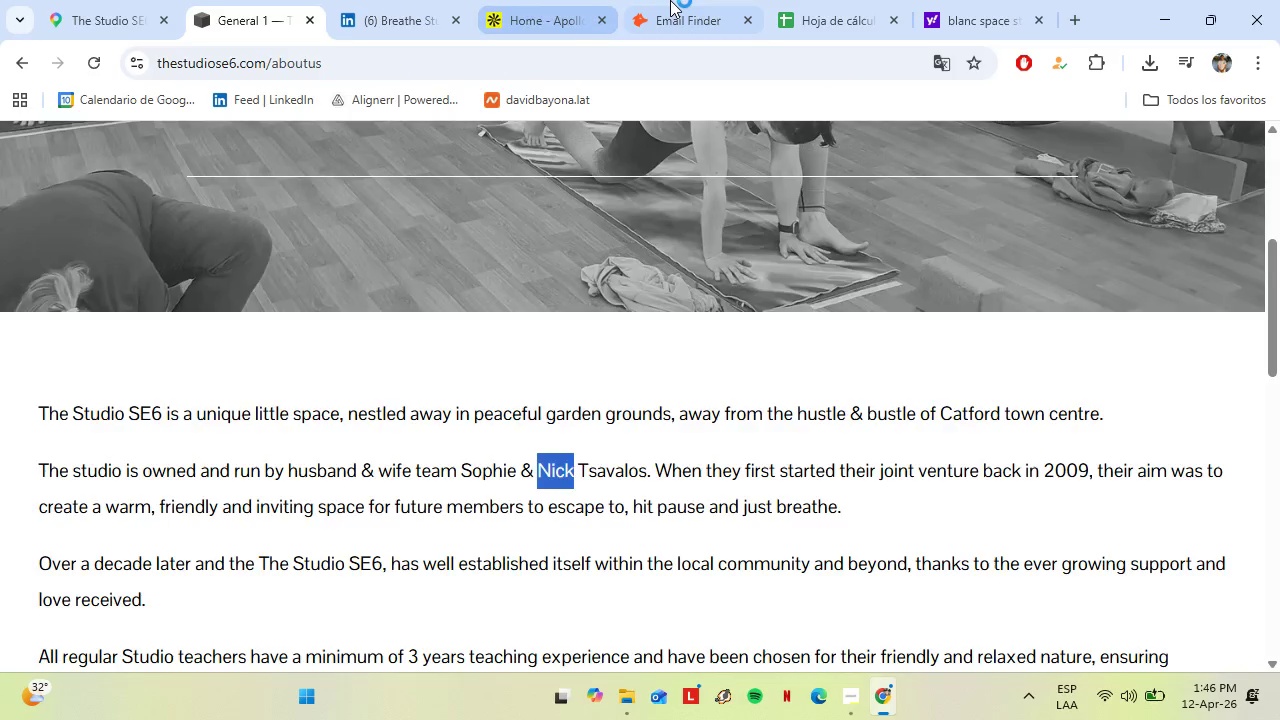 
left_click([671, 0])
 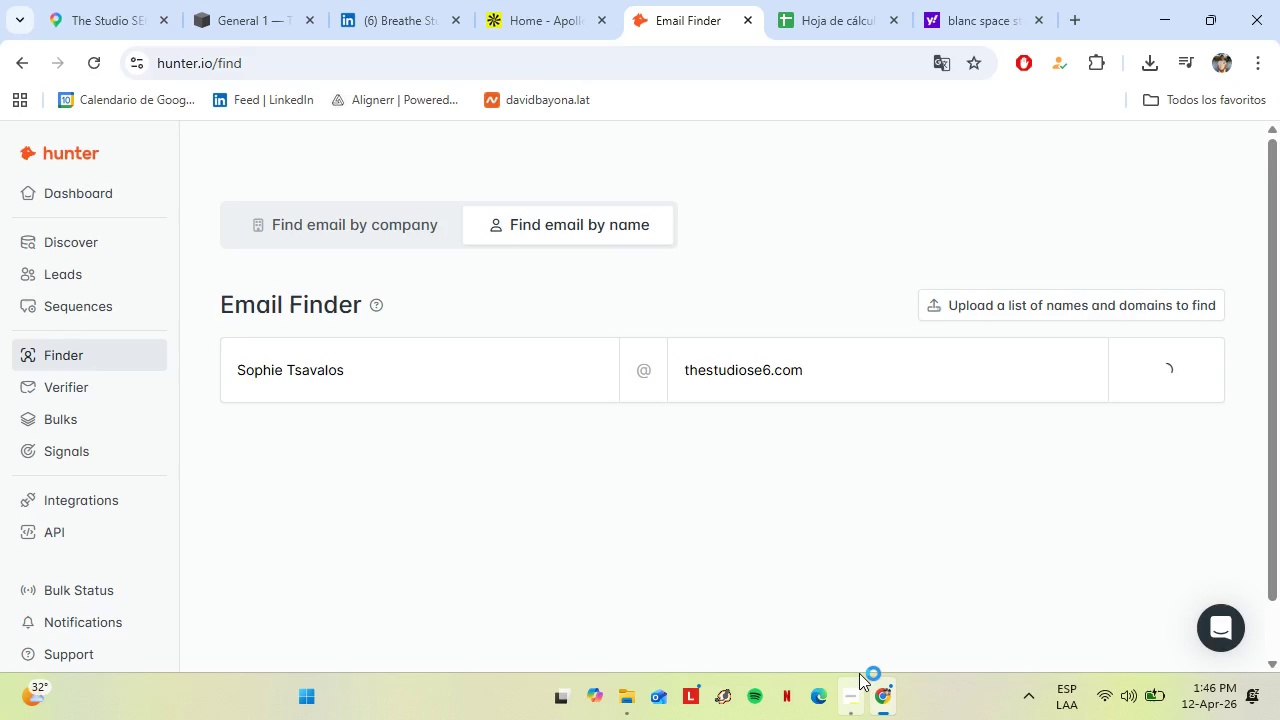 
left_click([849, 682])